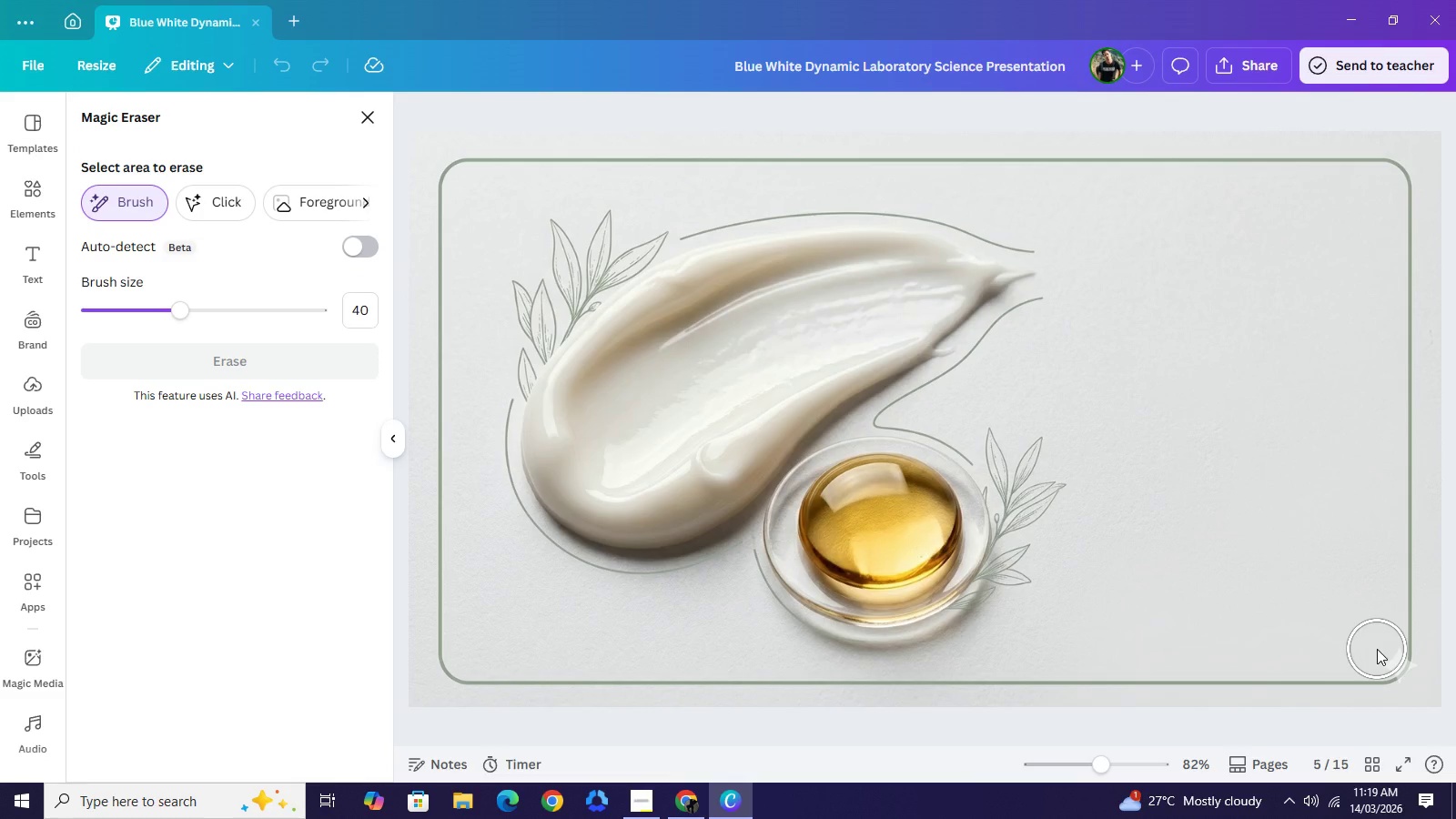 
left_click([1379, 650])
 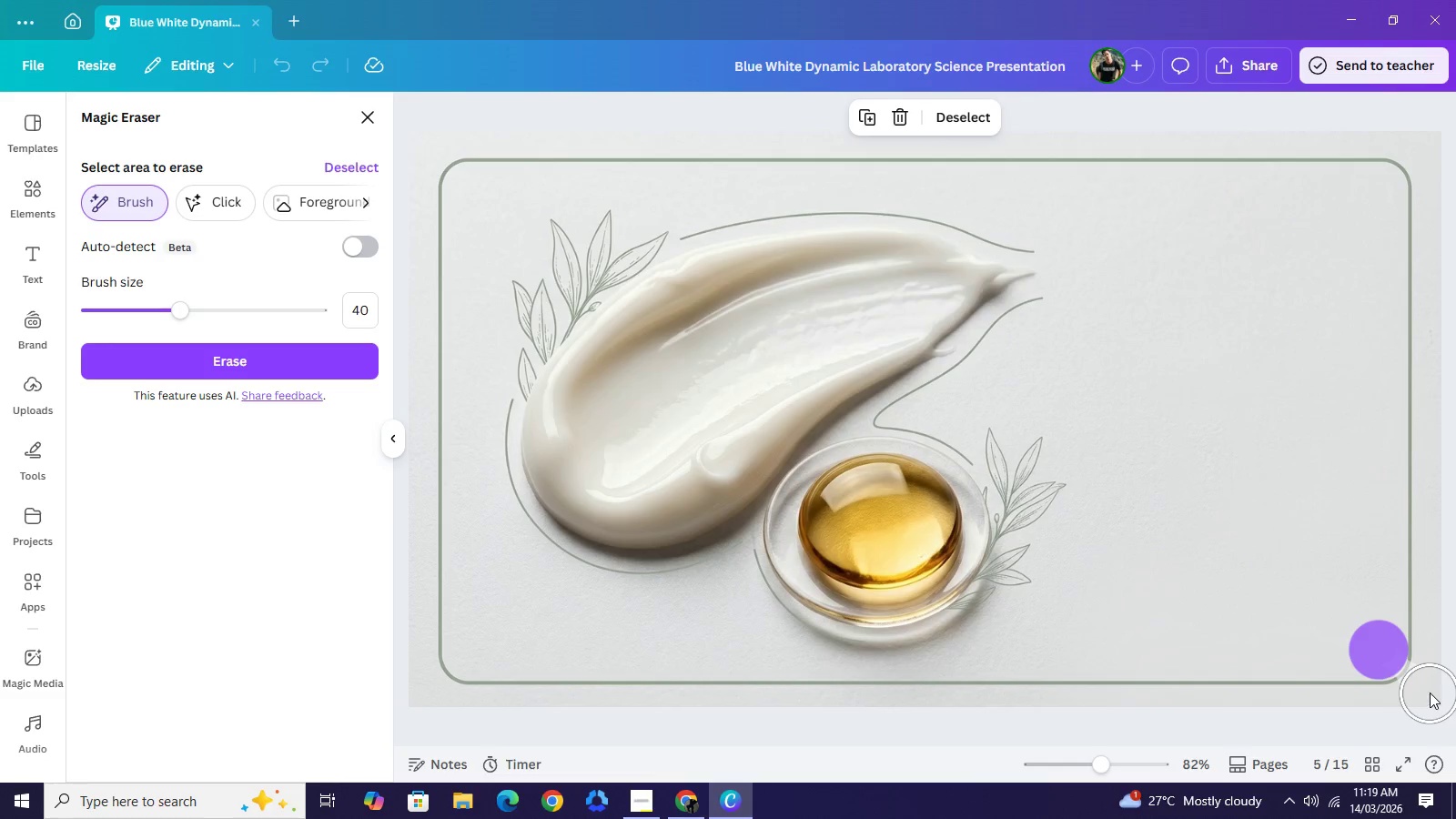 
left_click([1430, 693])
 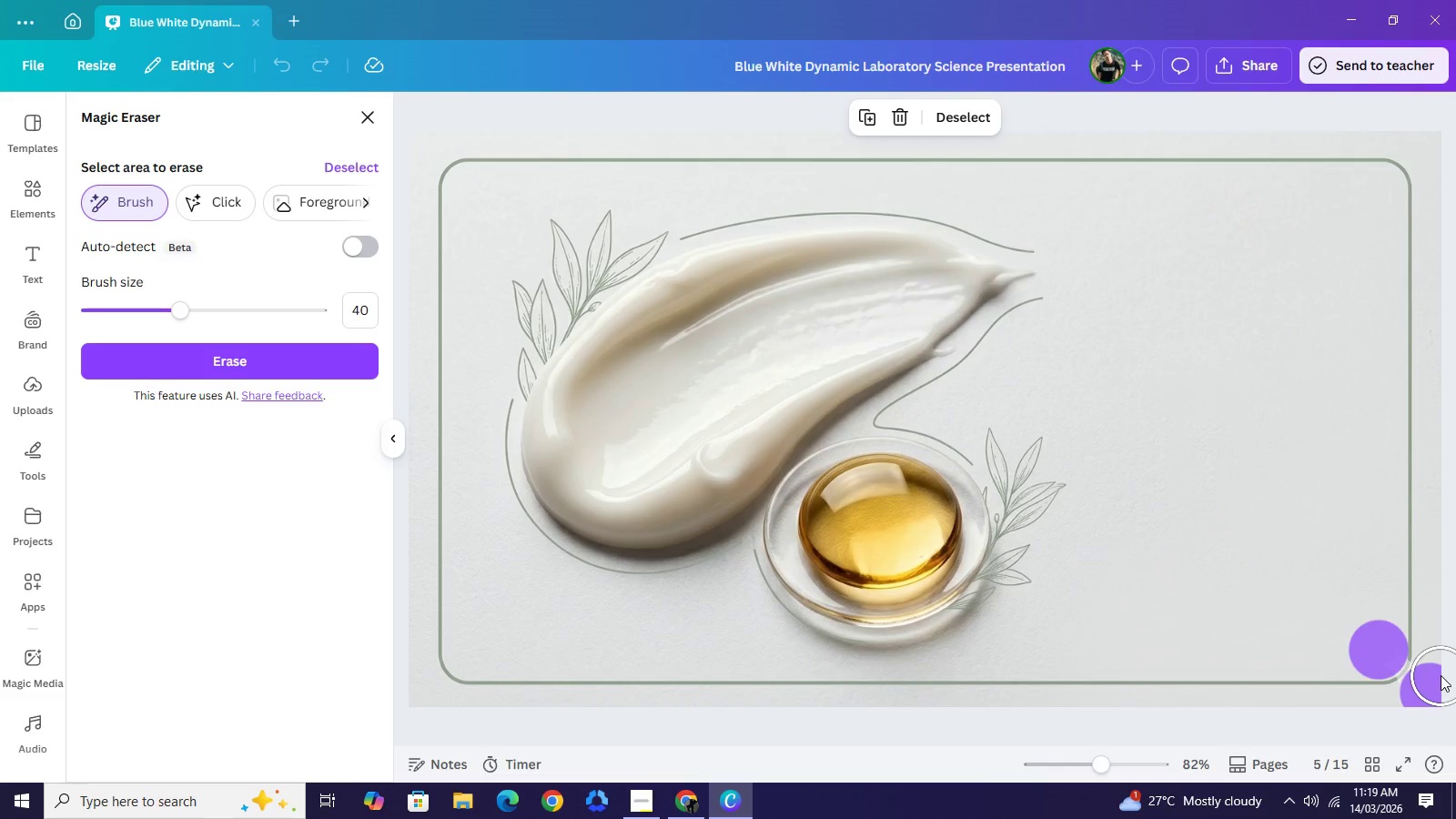 
left_click([1441, 675])
 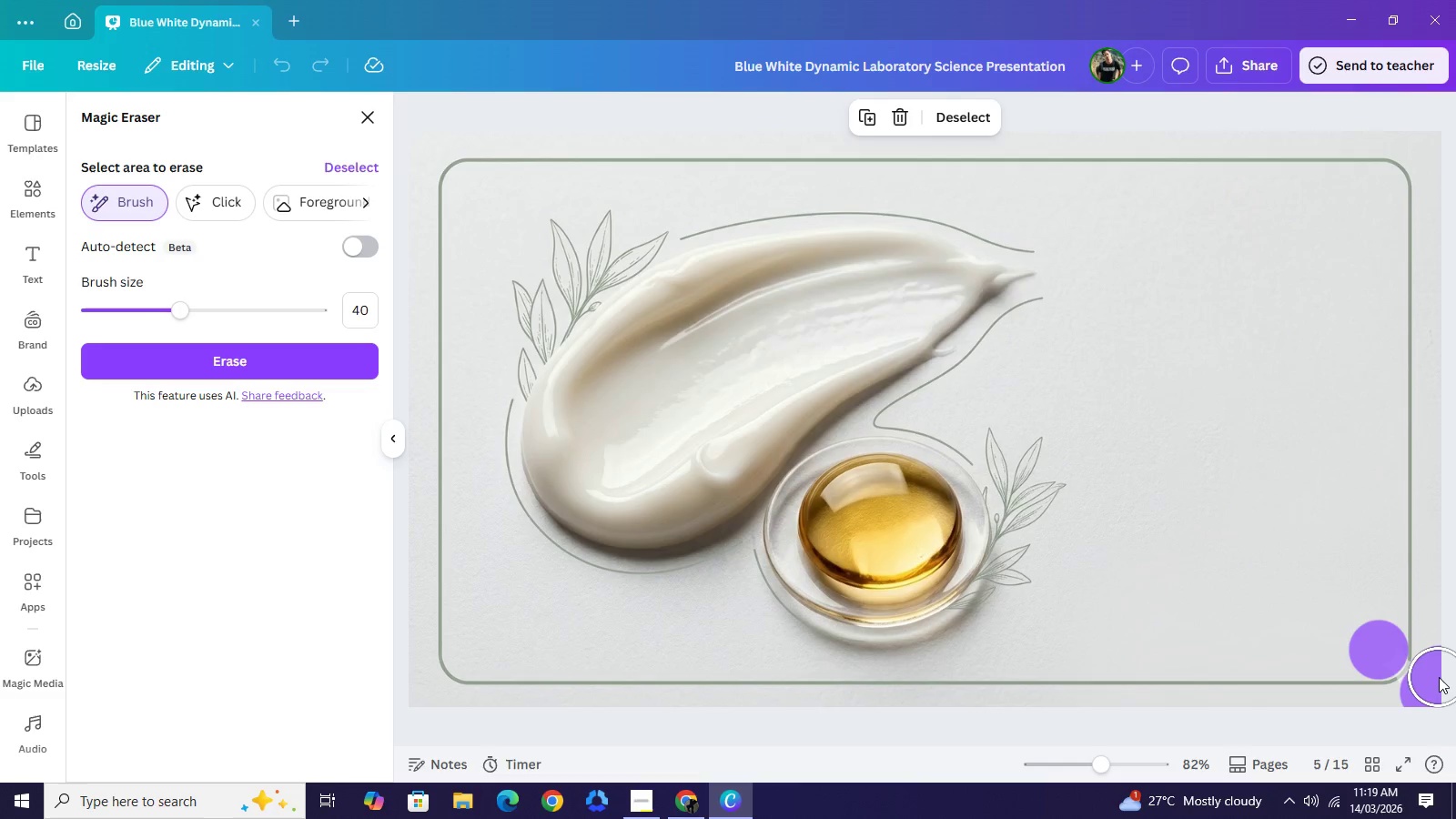 
left_click([1439, 677])
 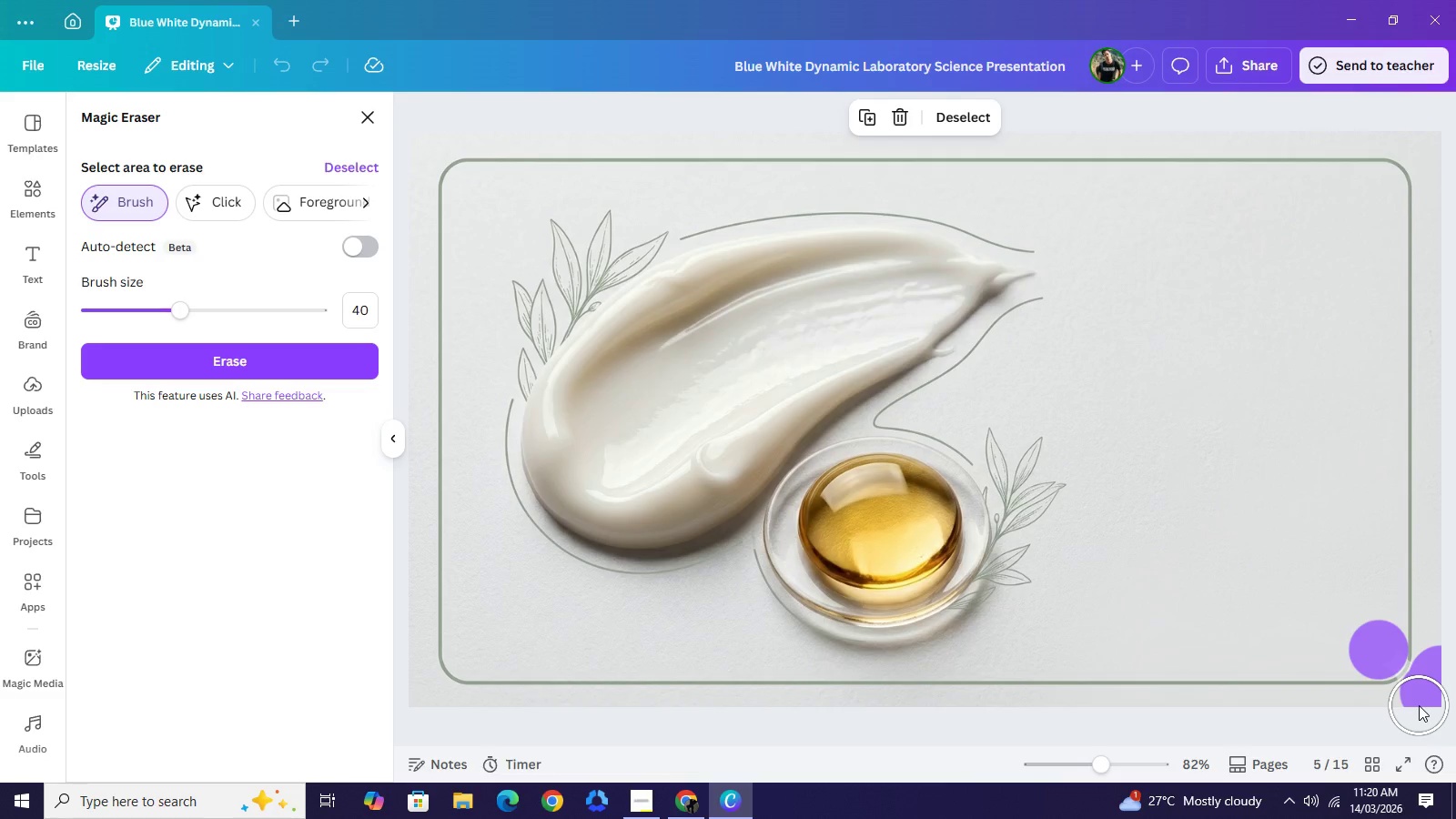 
left_click([1419, 703])
 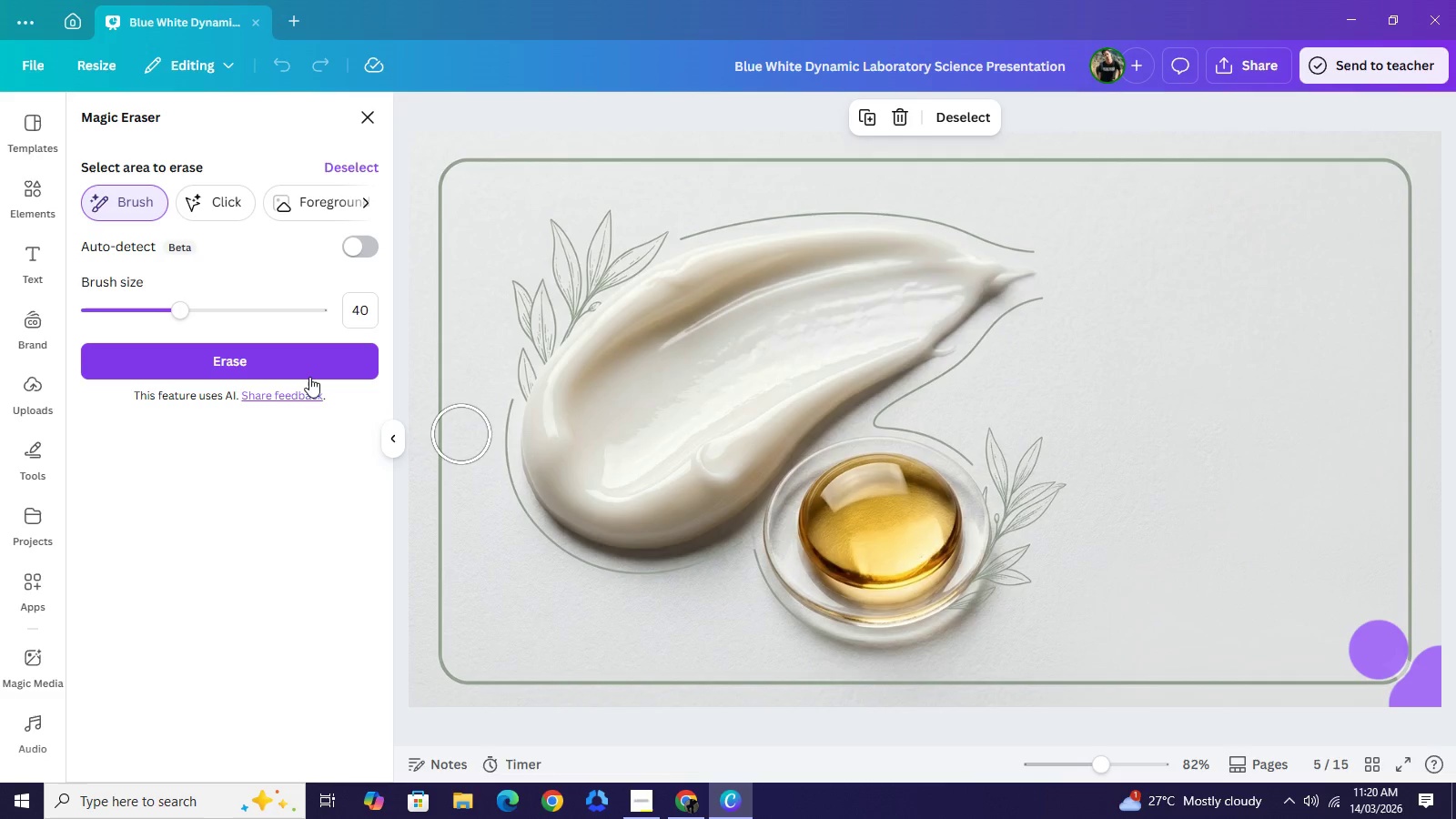 
left_click([309, 376])
 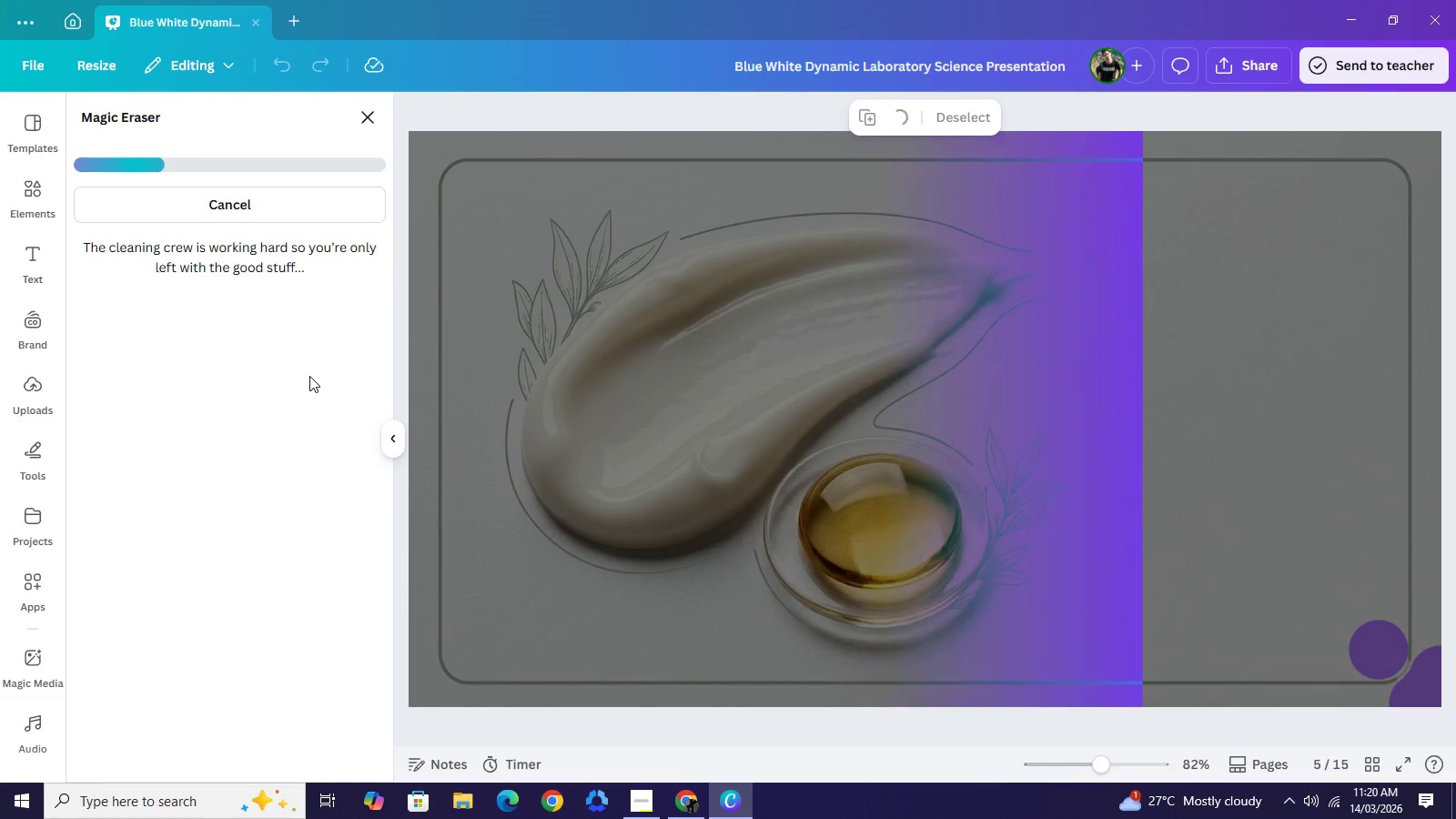 
wait(9.59)
 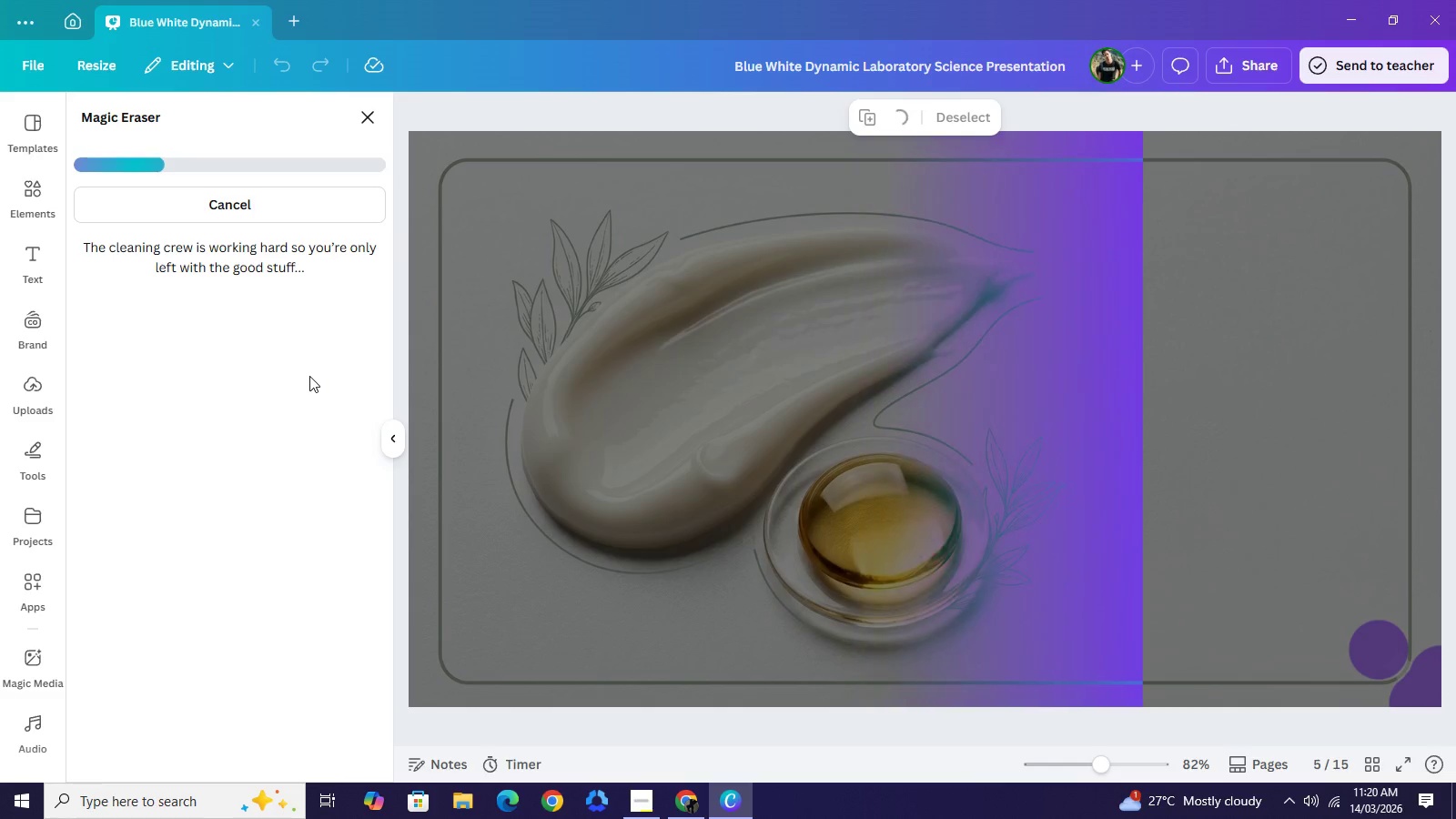 
left_click_drag(start_coordinate=[363, 115], to_coordinate=[352, 130])
 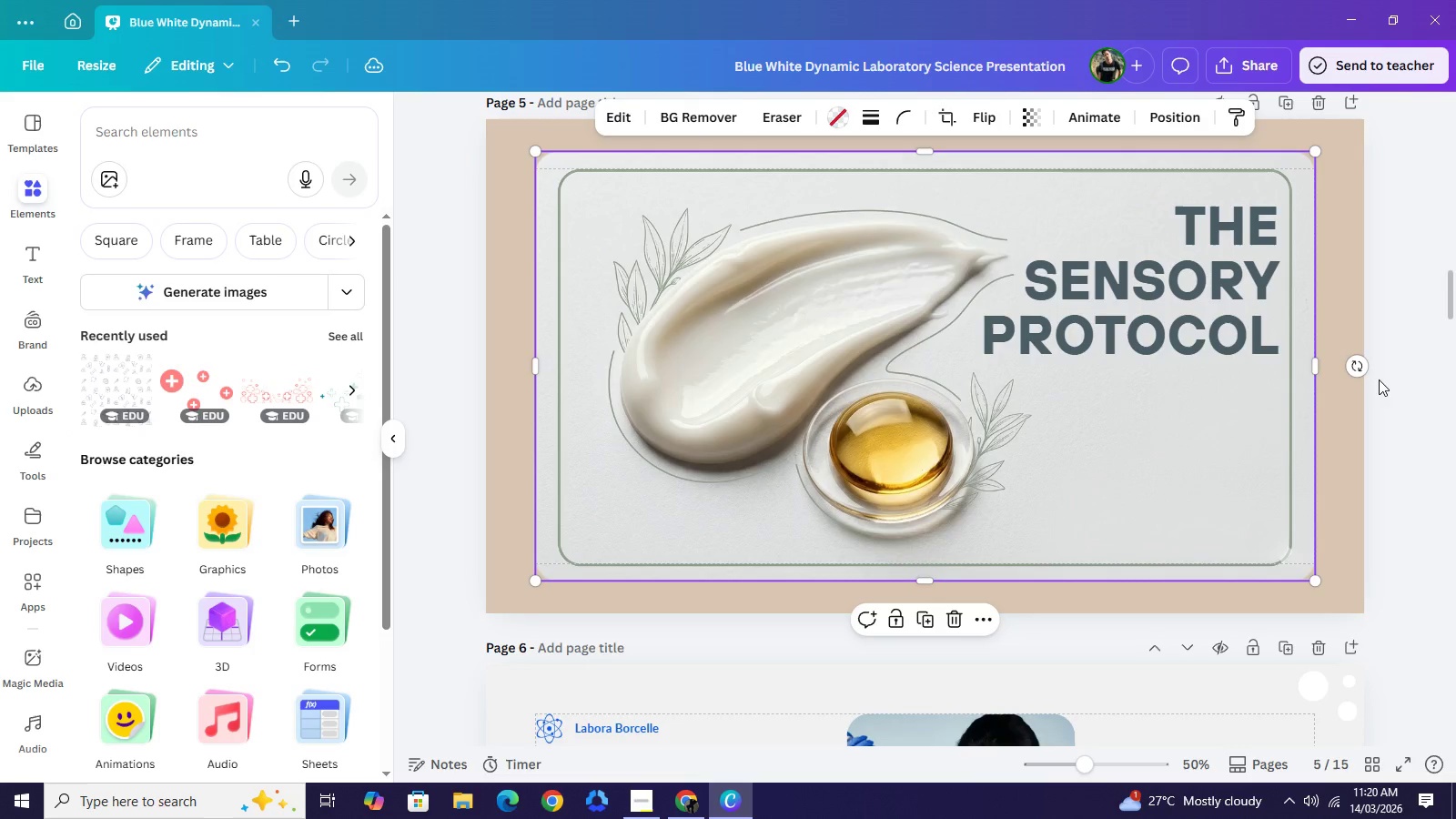 
left_click([1391, 377])
 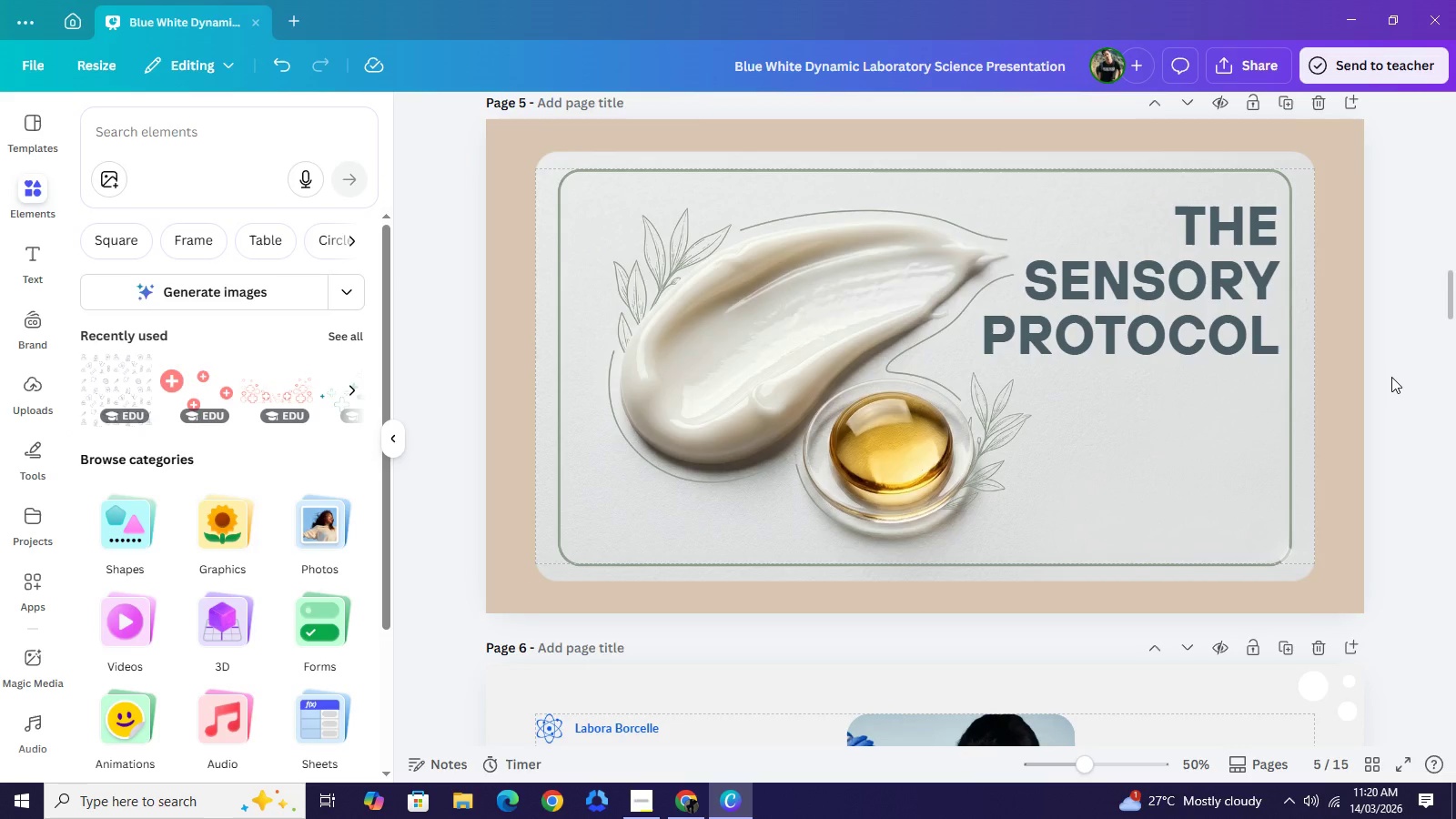 
scroll: coordinate [1391, 377], scroll_direction: up, amount: 1.0
 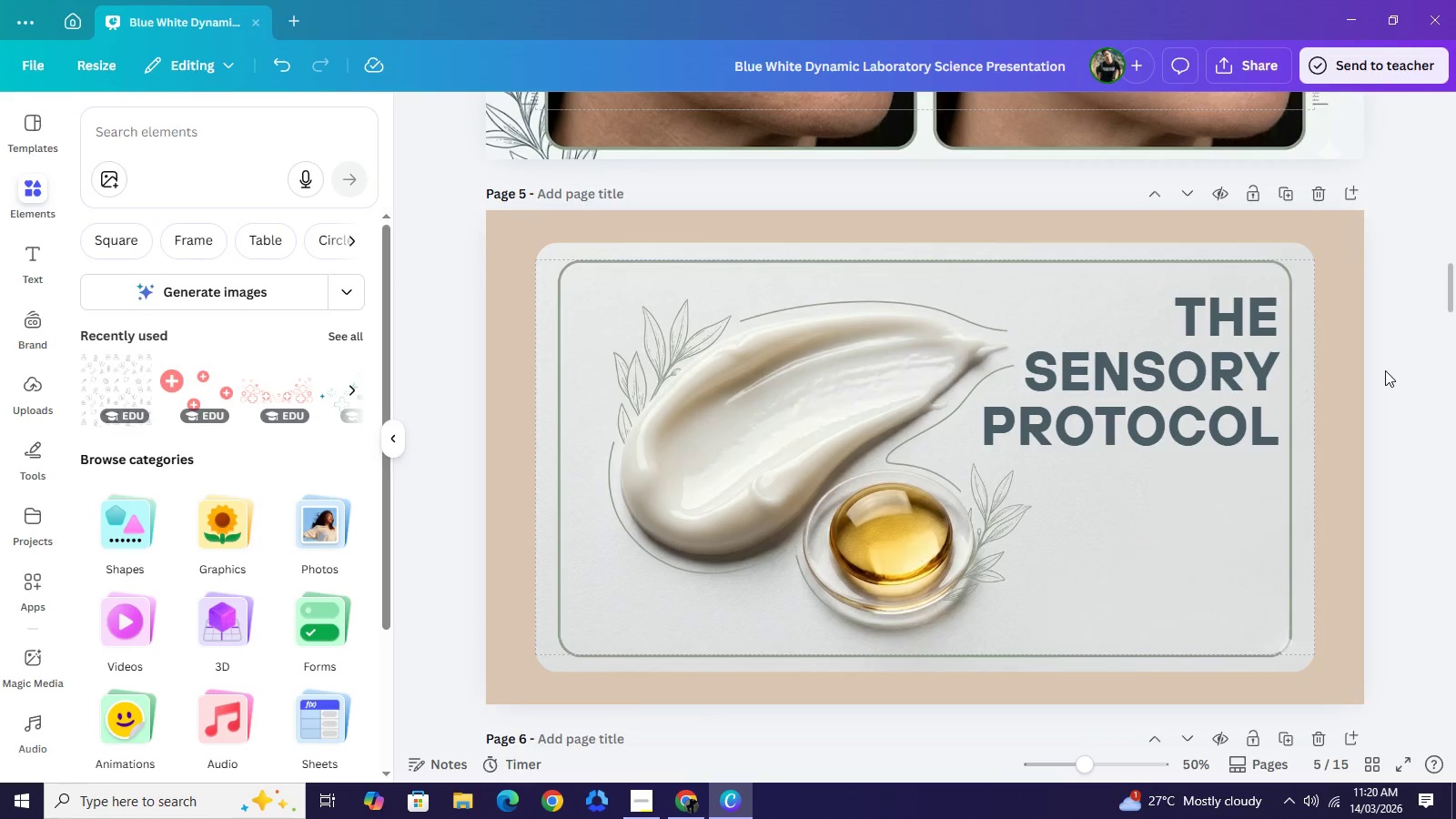 
left_click([1390, 353])
 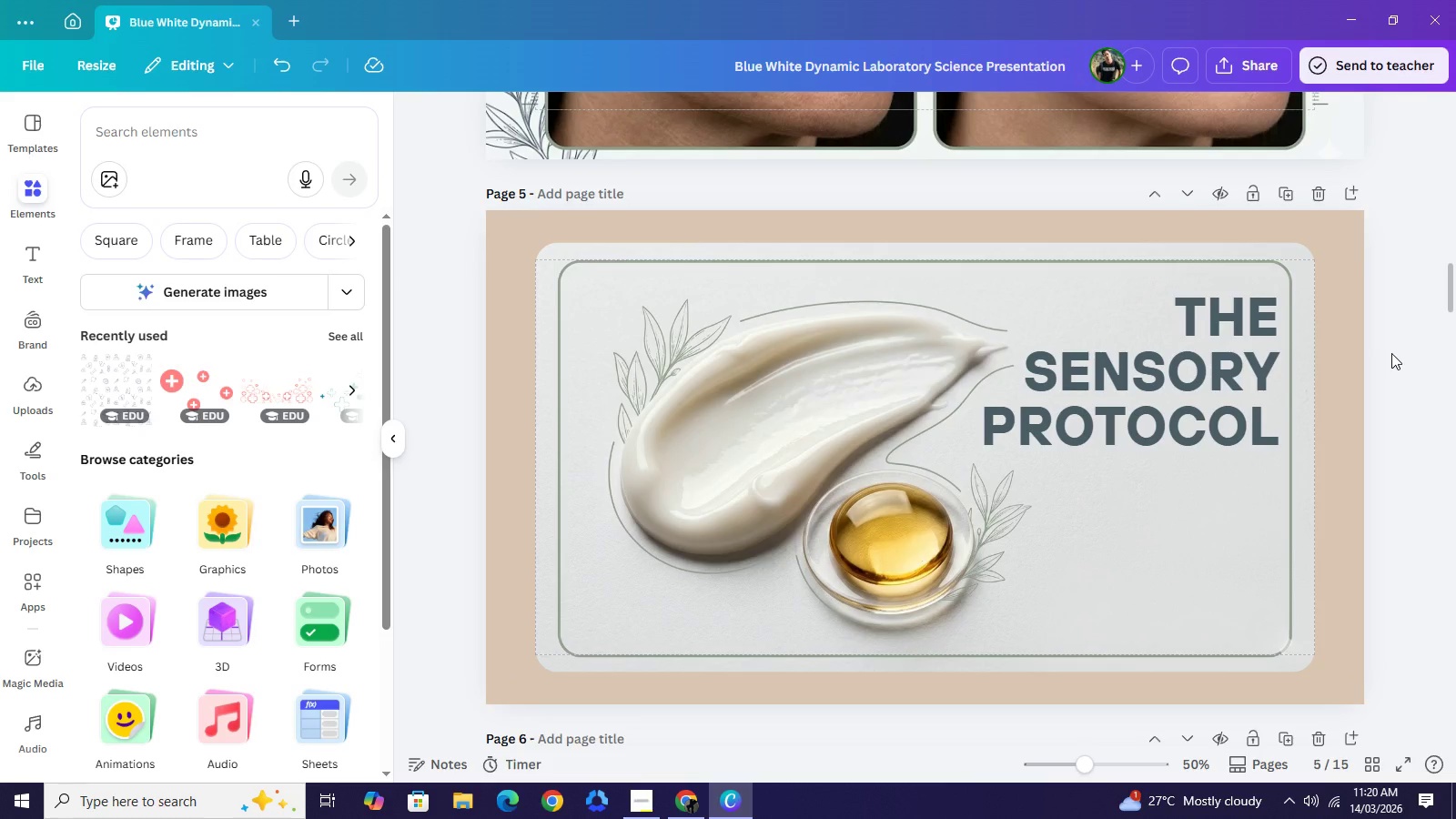 
scroll: coordinate [1391, 353], scroll_direction: up, amount: 4.0
 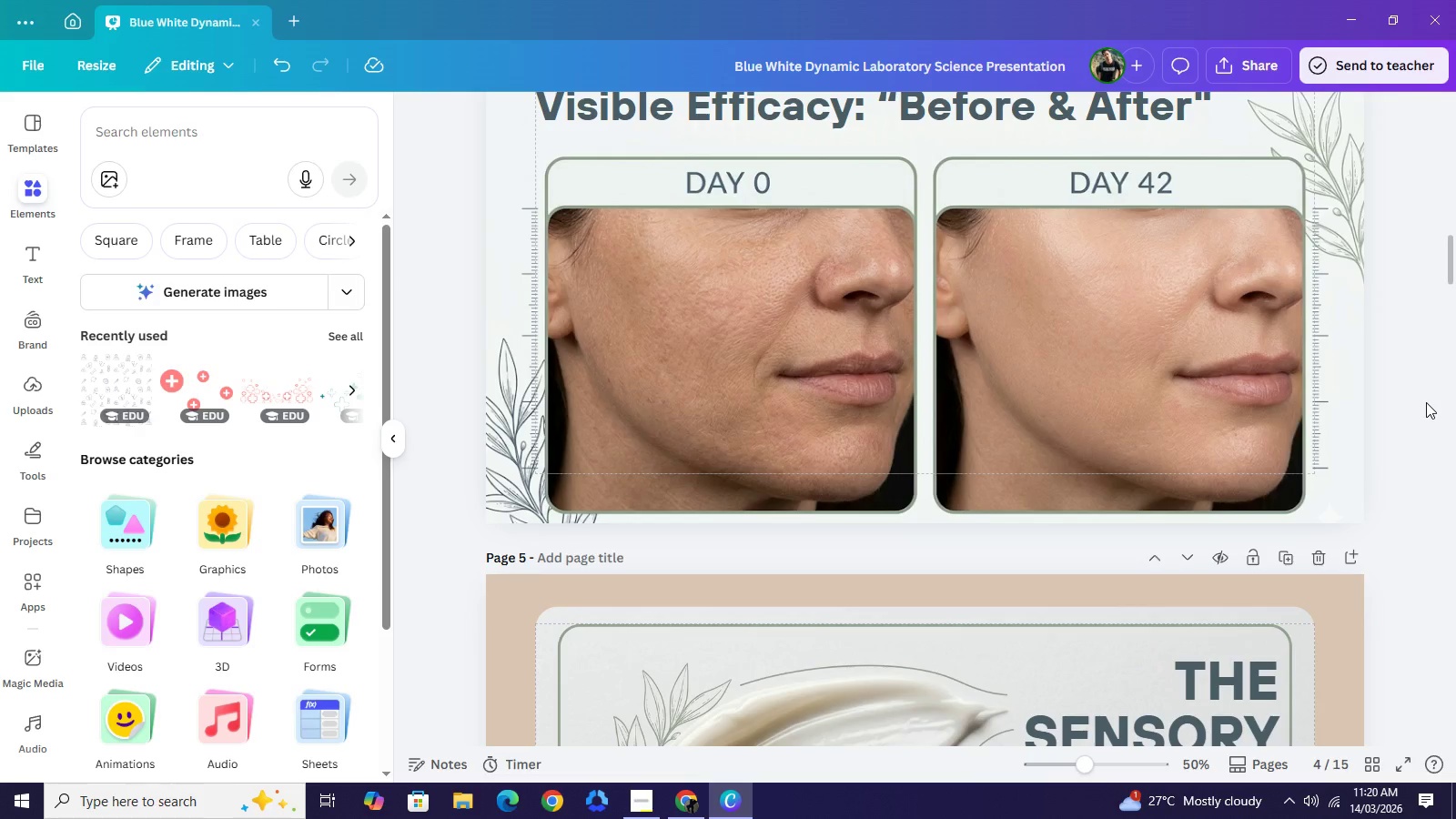 
wait(22.45)
 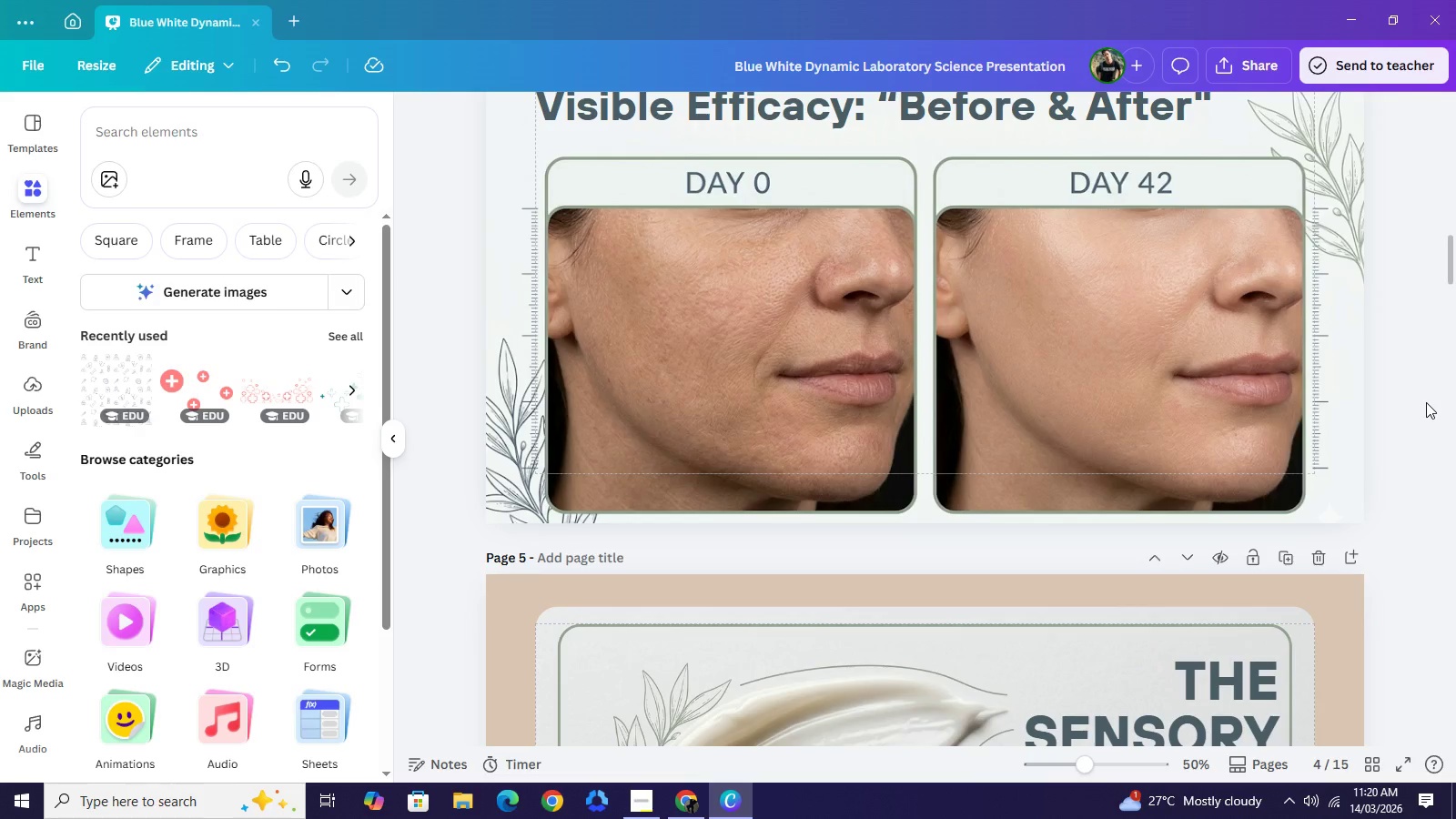 
scroll: coordinate [1026, 78], scroll_direction: up, amount: 3.0
 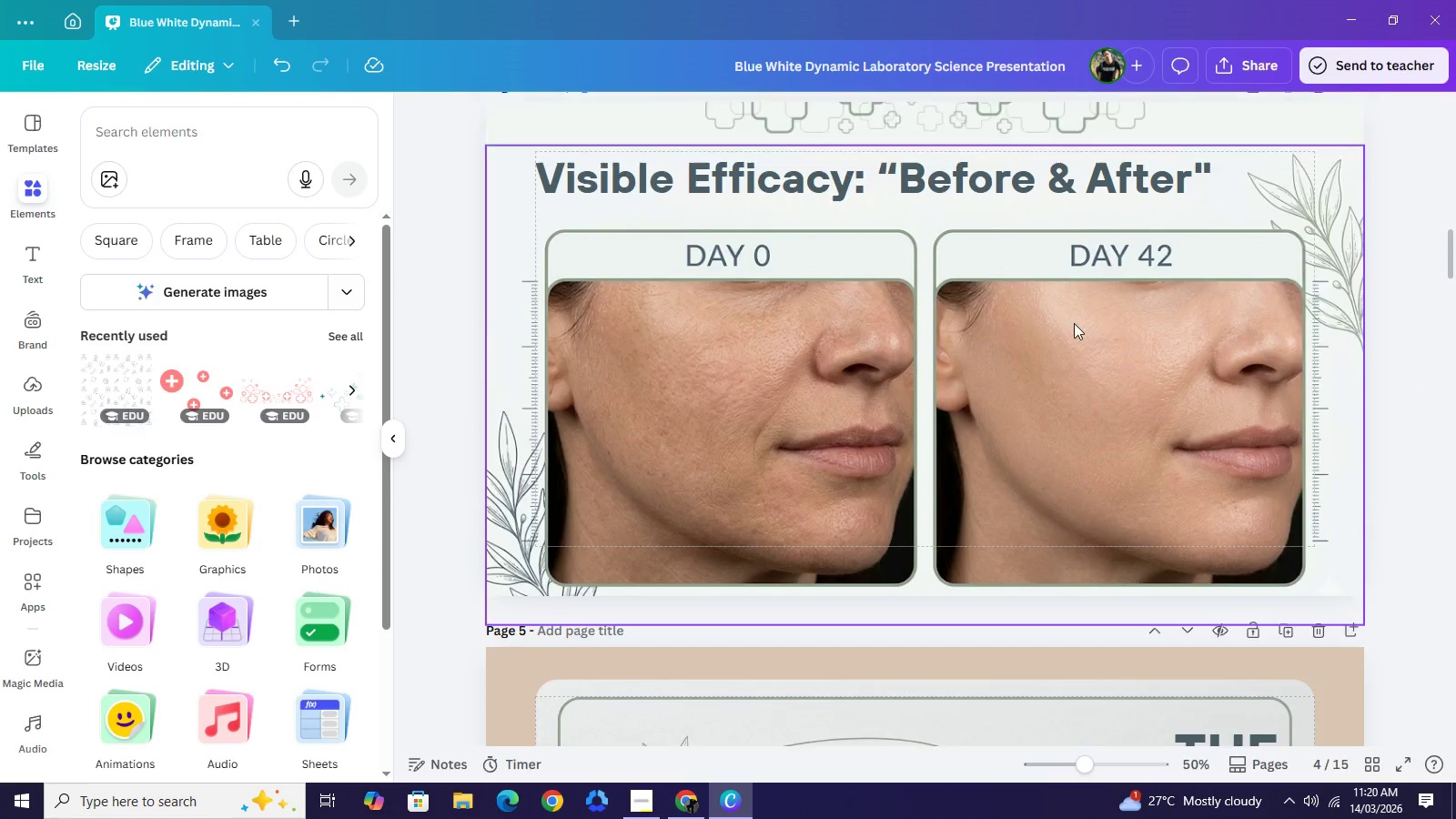 
scroll: coordinate [1072, 336], scroll_direction: down, amount: 3.0
 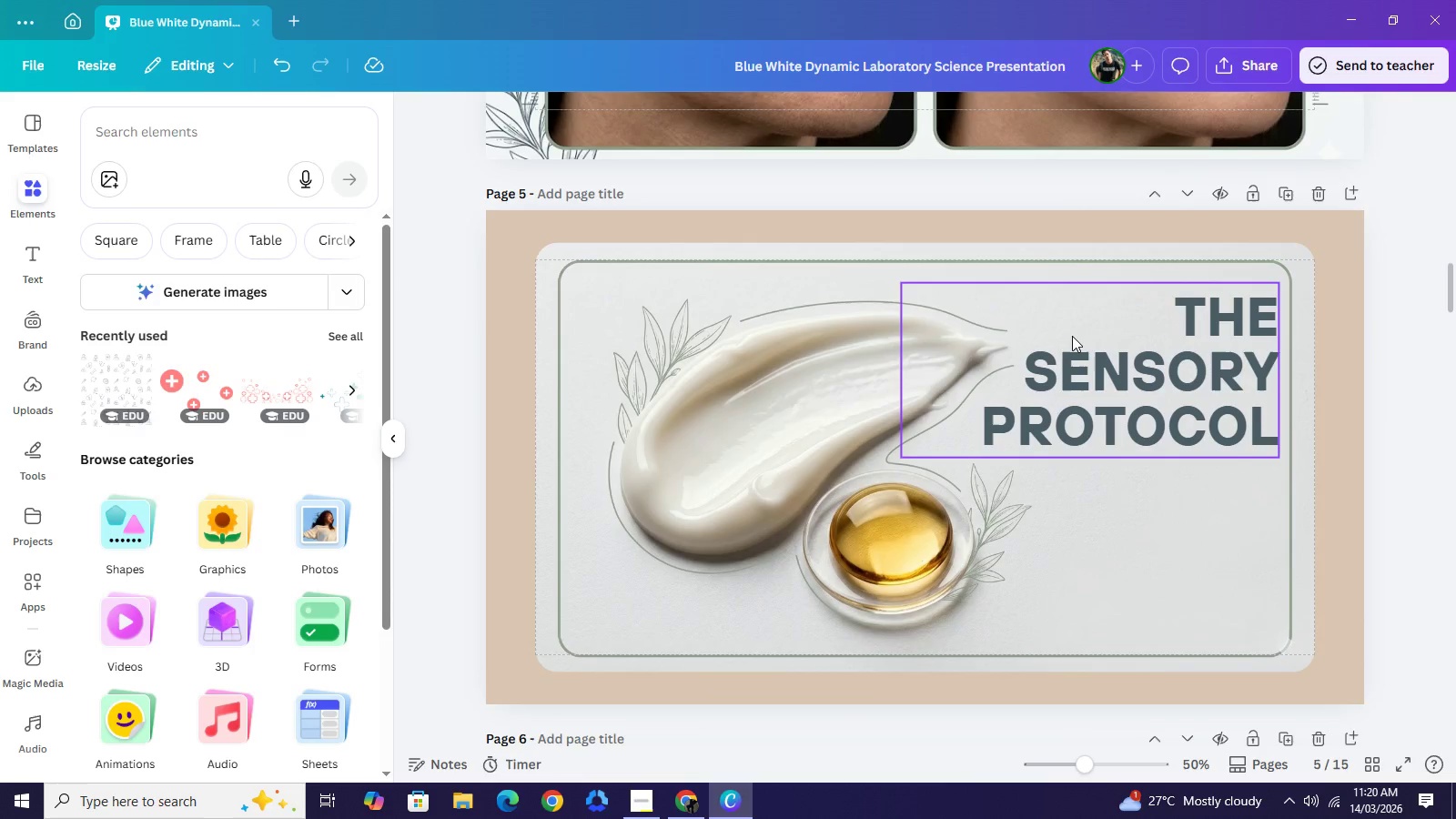 
scroll: coordinate [1072, 336], scroll_direction: up, amount: 6.0
 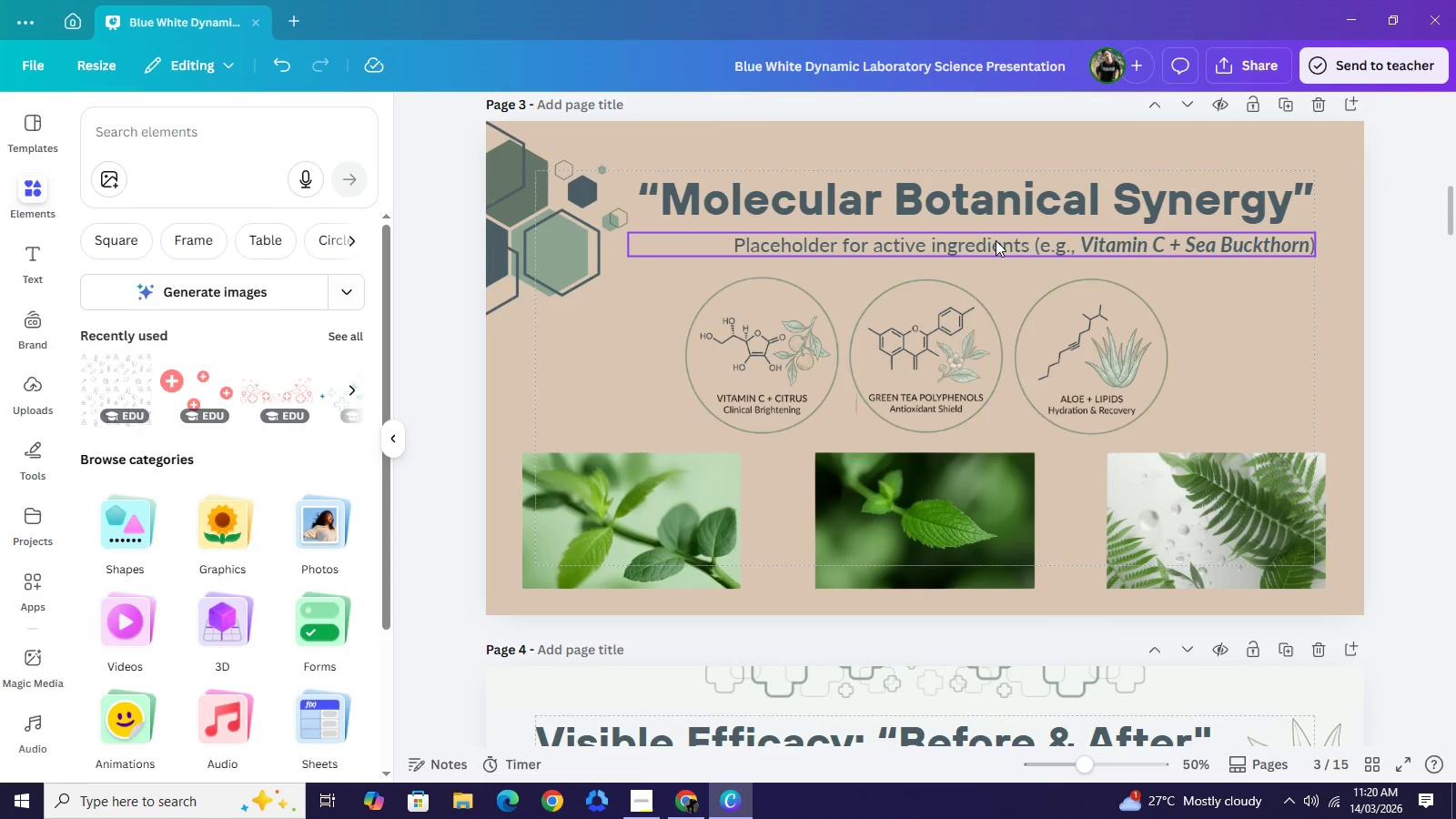 
left_click([996, 241])
 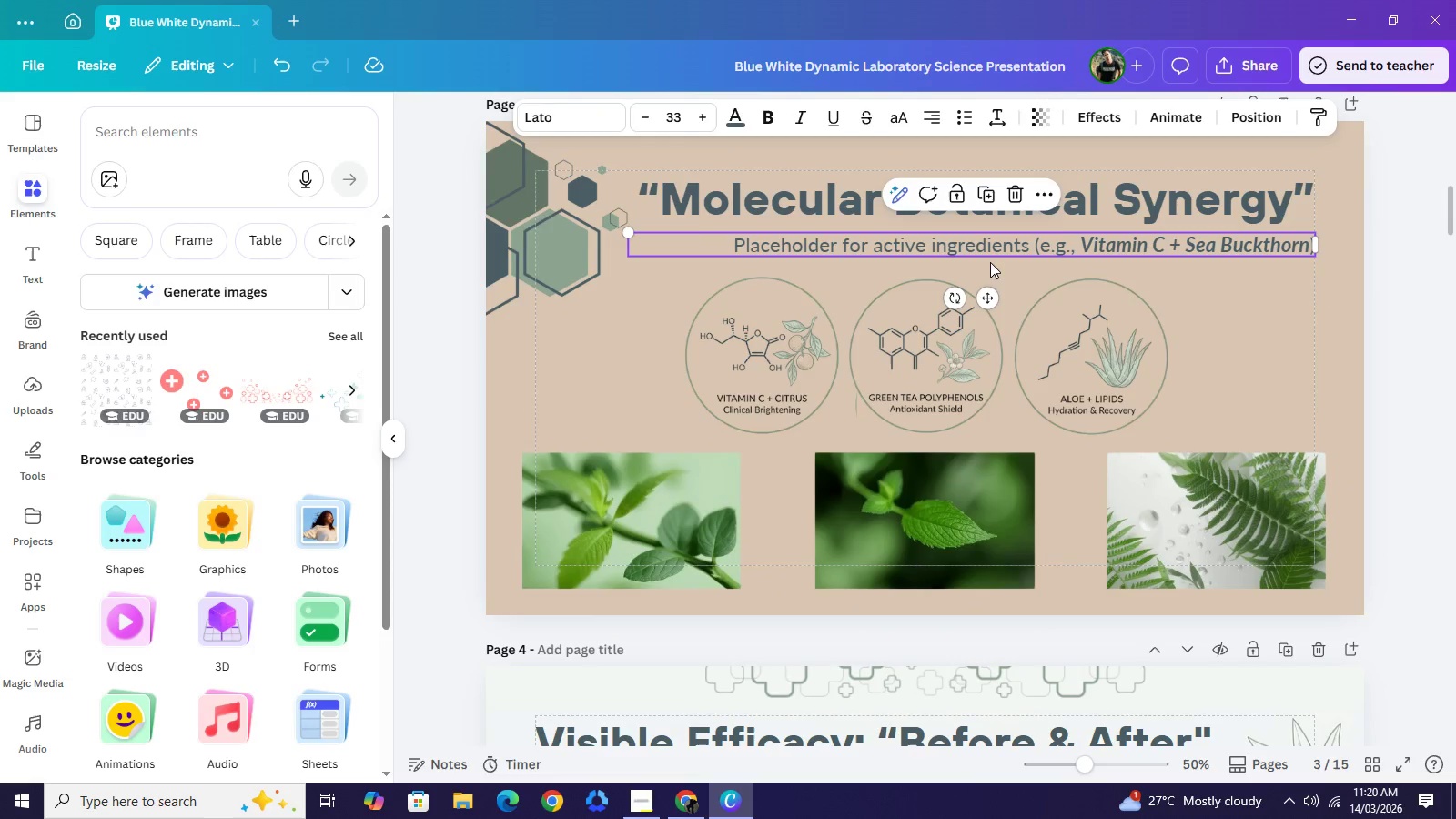 
key(Control+C)
 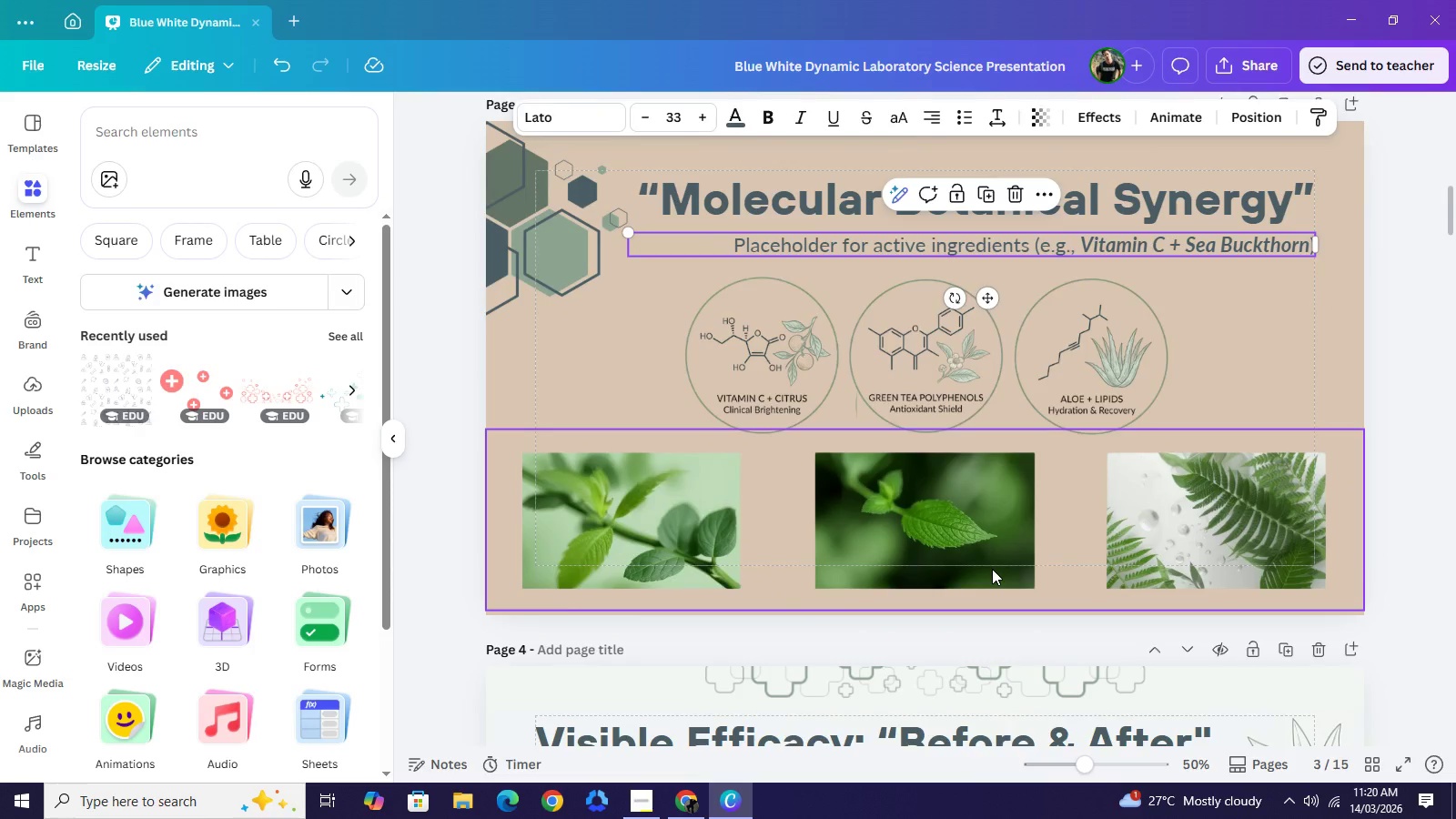 
scroll: coordinate [992, 564], scroll_direction: down, amount: 12.0
 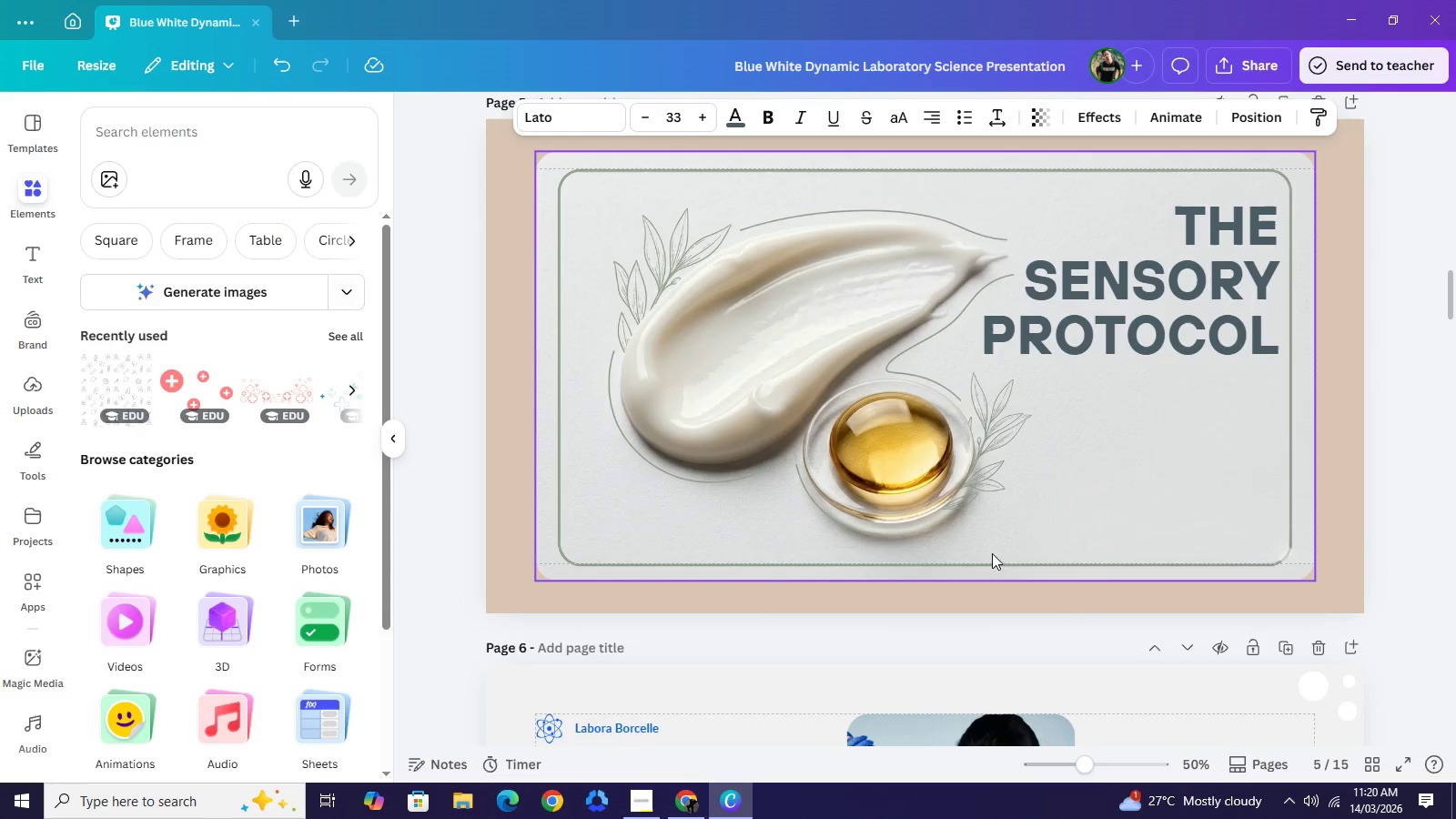 
key(Control+V)
 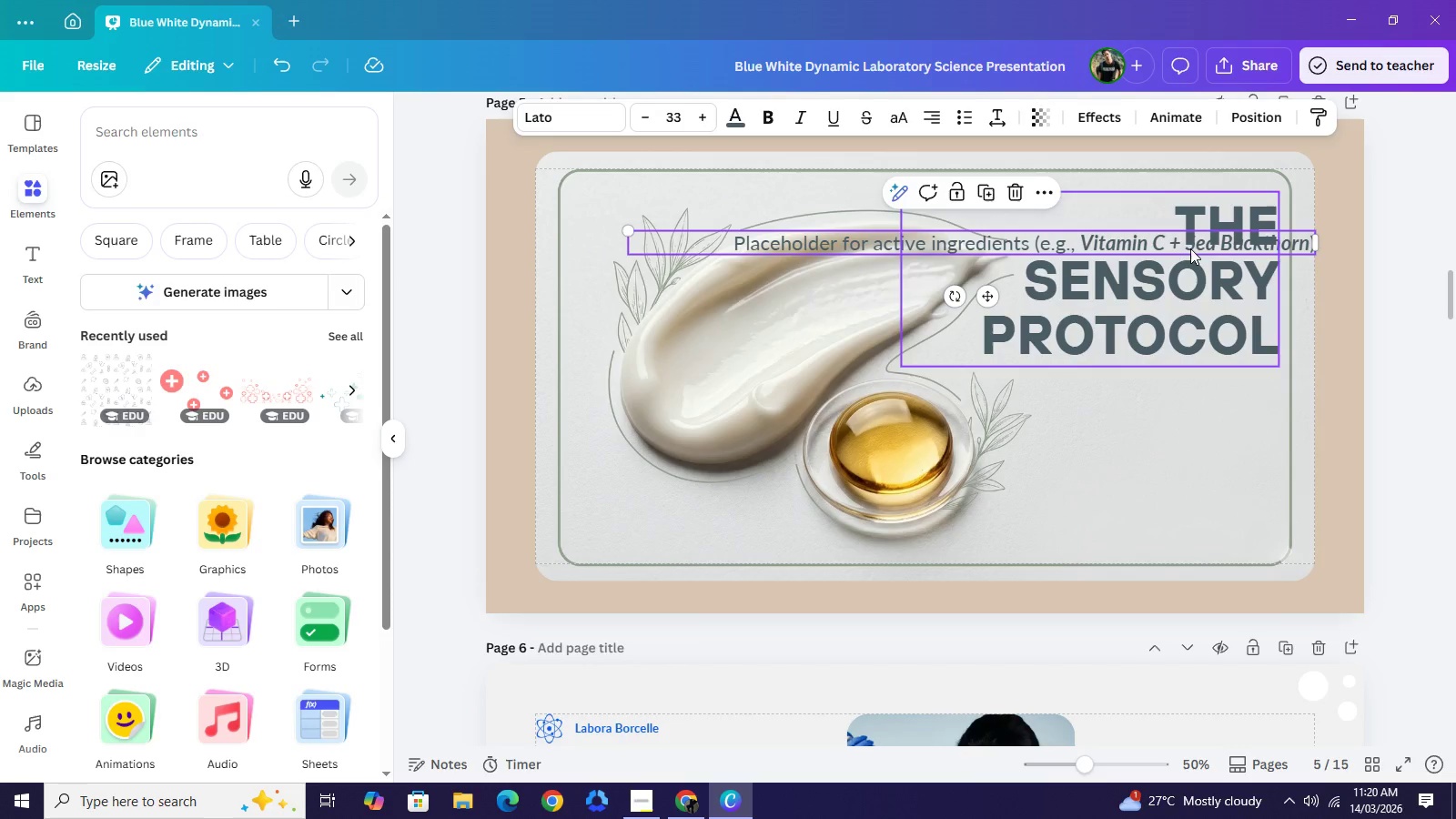 
left_click_drag(start_coordinate=[1184, 243], to_coordinate=[1146, 453])
 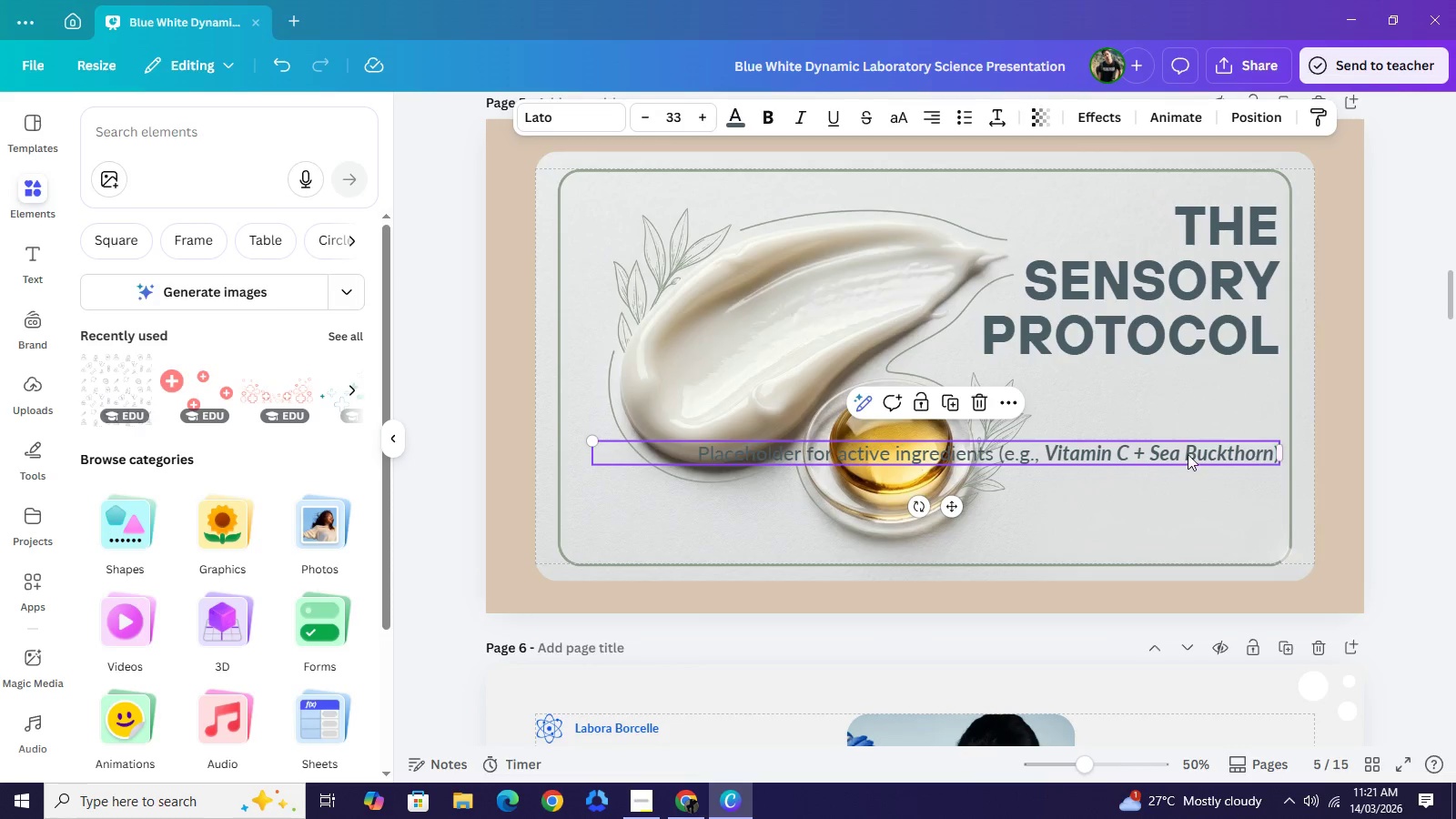 
double_click([1188, 454])
 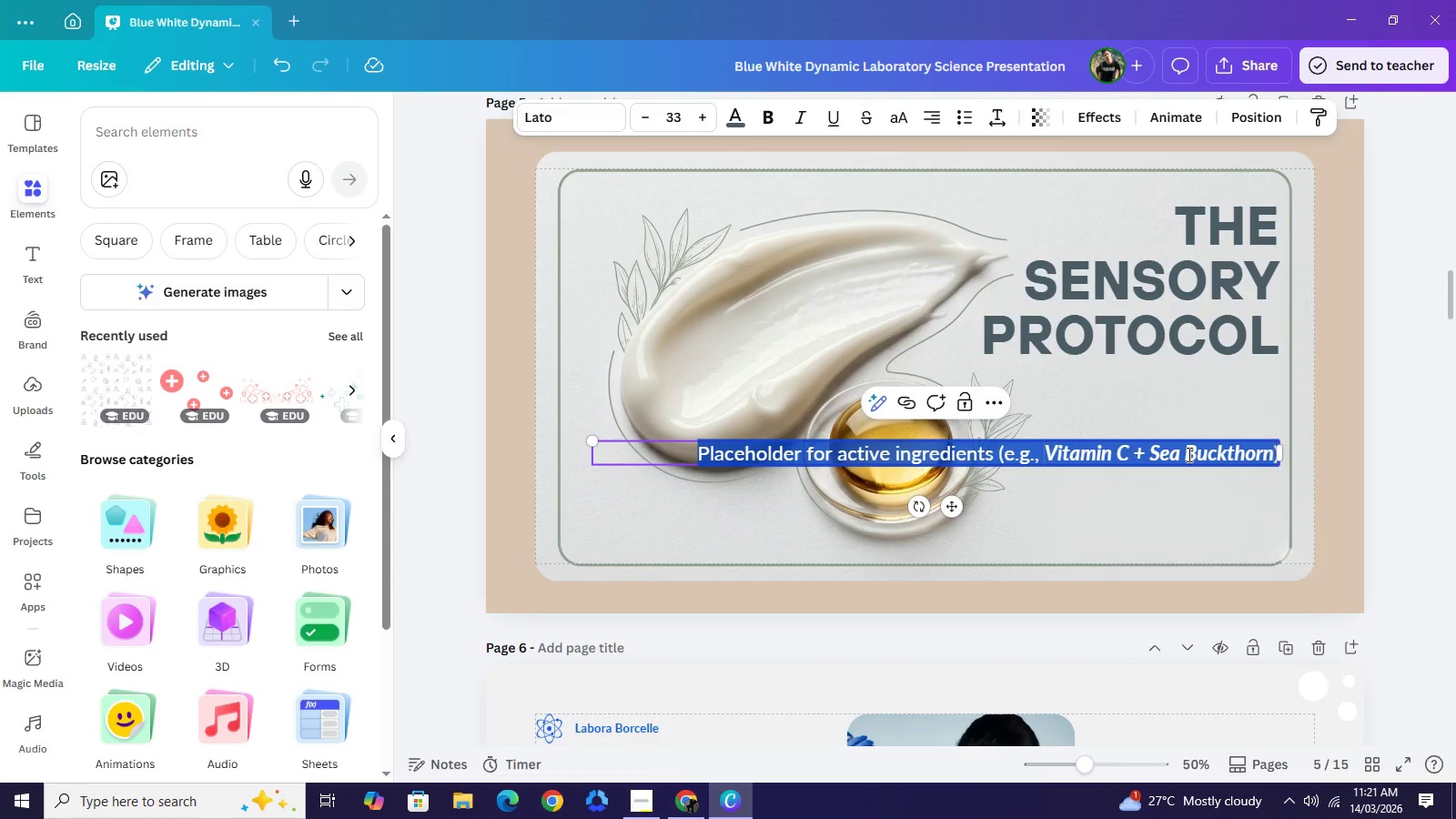 
type(Fovc)
key(Backspace)
key(Backspace)
type(cuses on scent profiles and )
 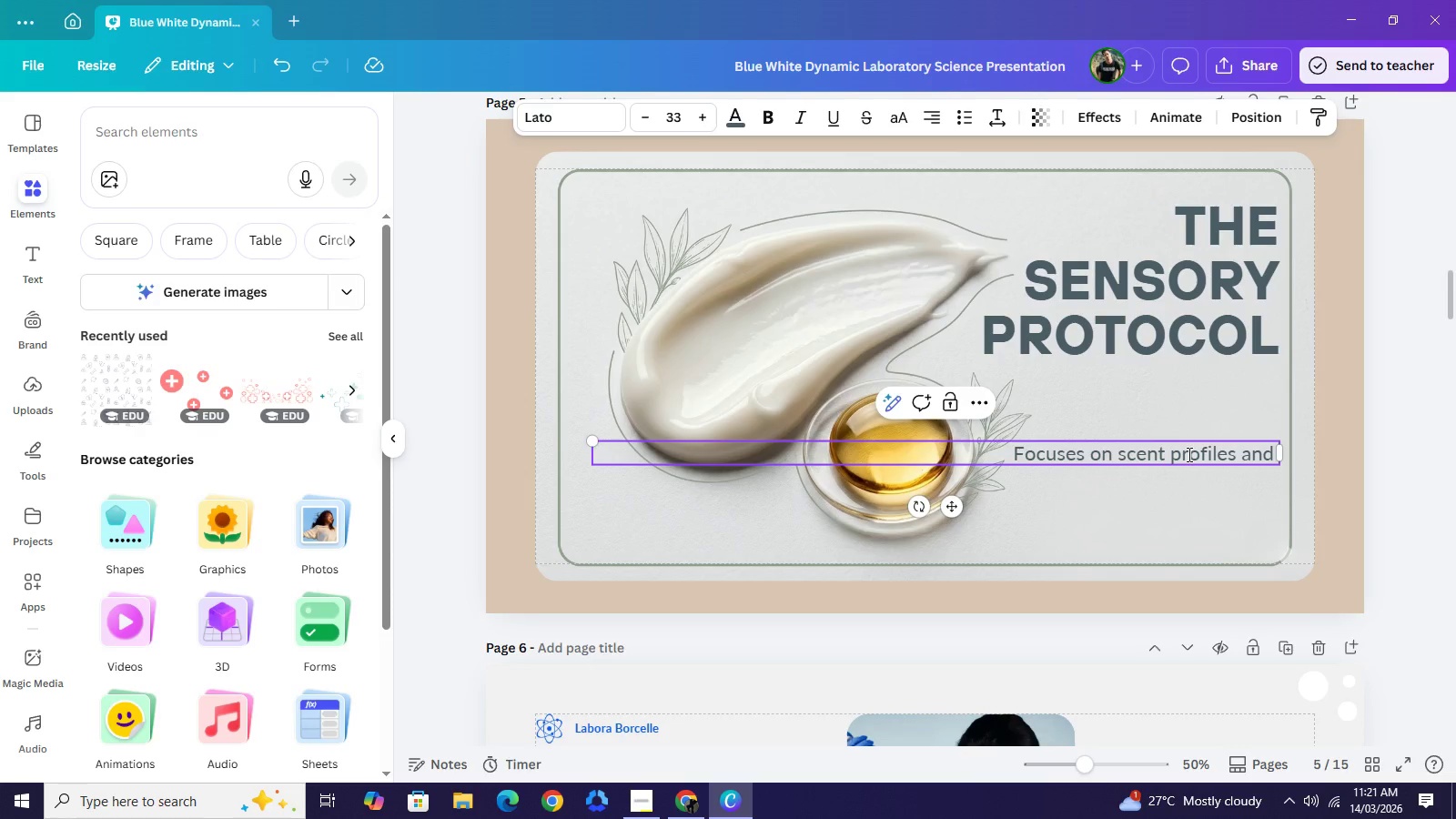 
type(tactile absorption.)
 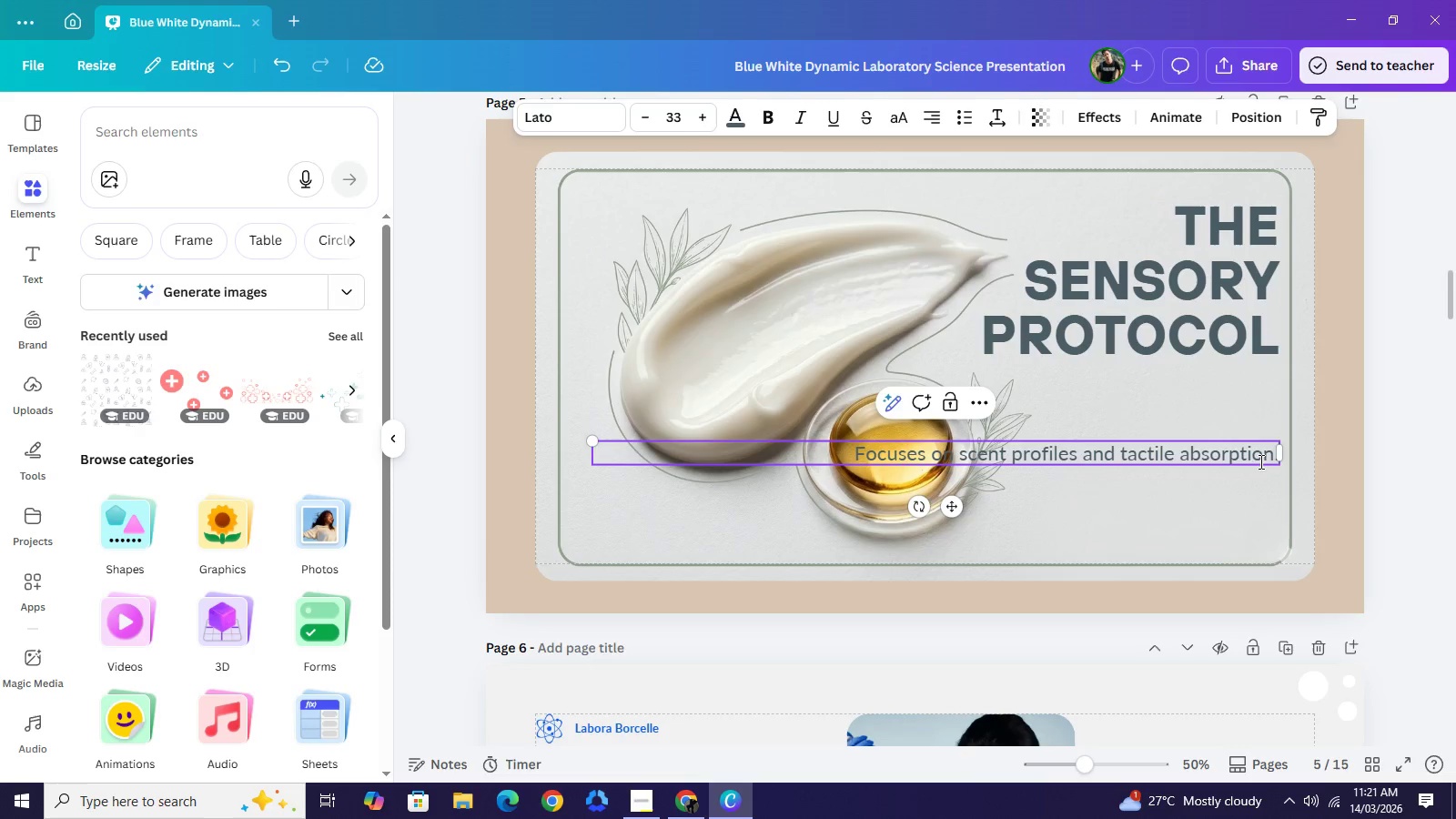 
left_click_drag(start_coordinate=[1279, 454], to_coordinate=[837, 463])
 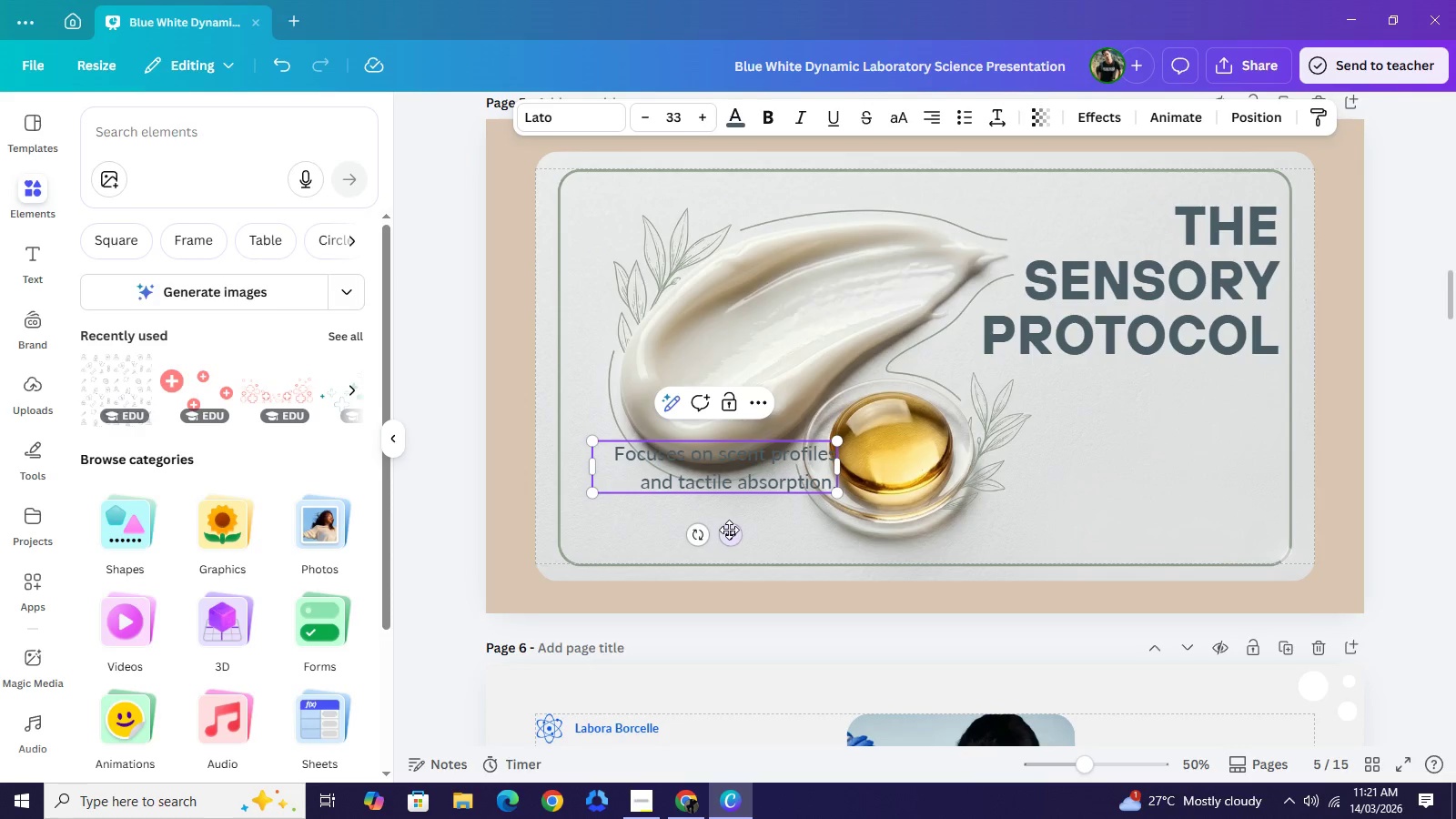 
left_click_drag(start_coordinate=[730, 531], to_coordinate=[1169, 509])
 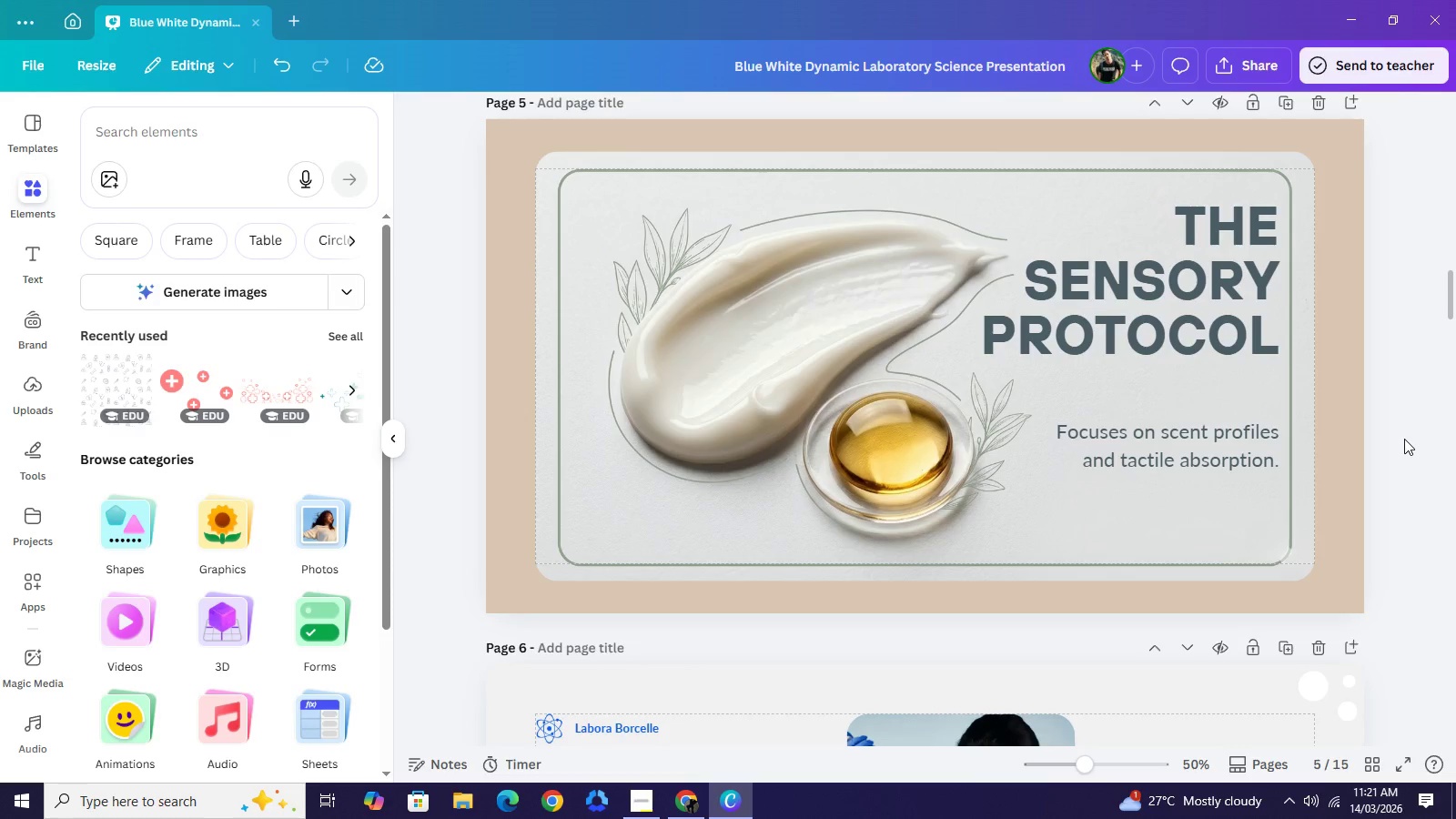 
left_click([1404, 439])
 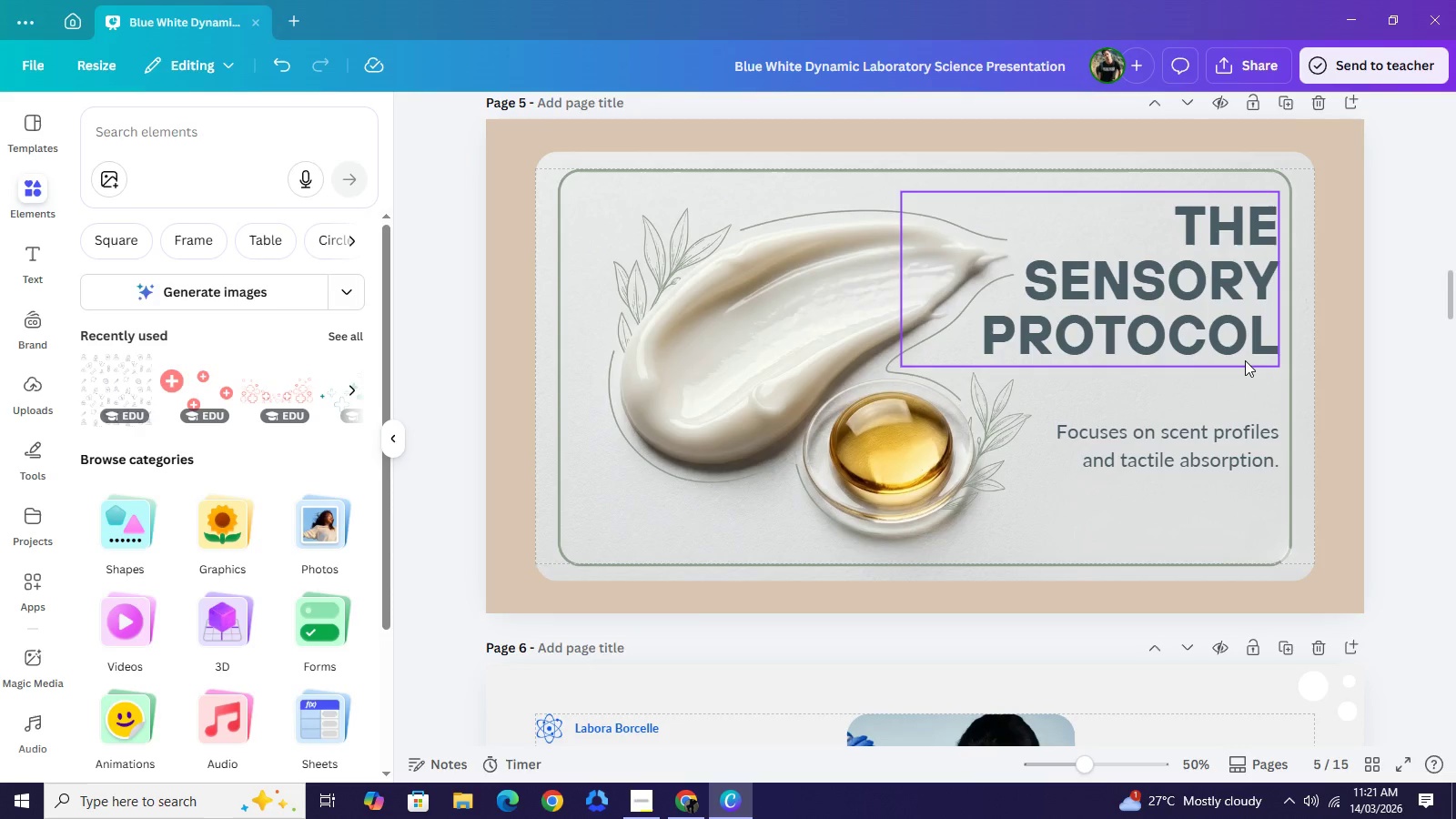 
left_click([1231, 349])
 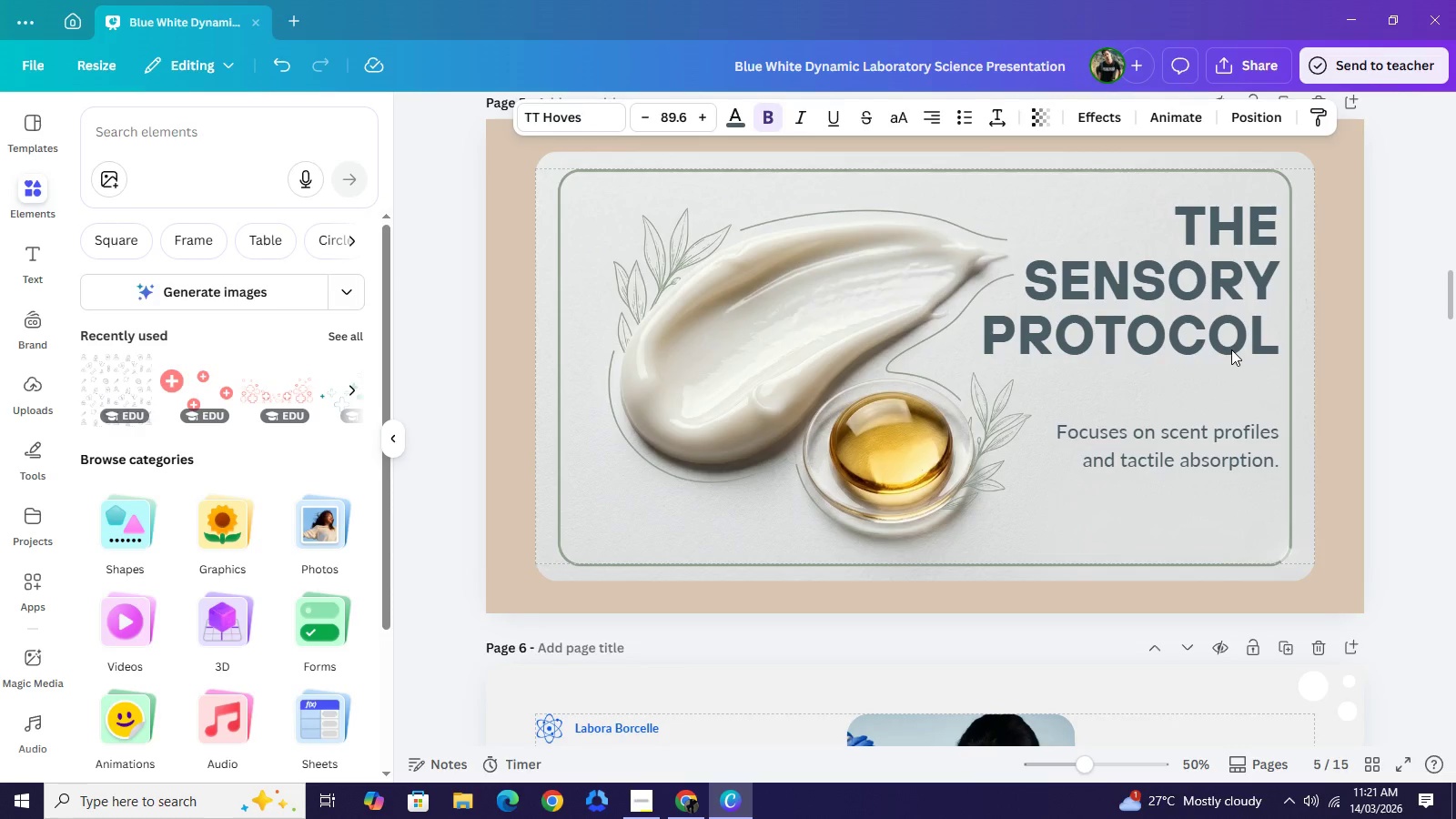 
key(ArrowDown)
 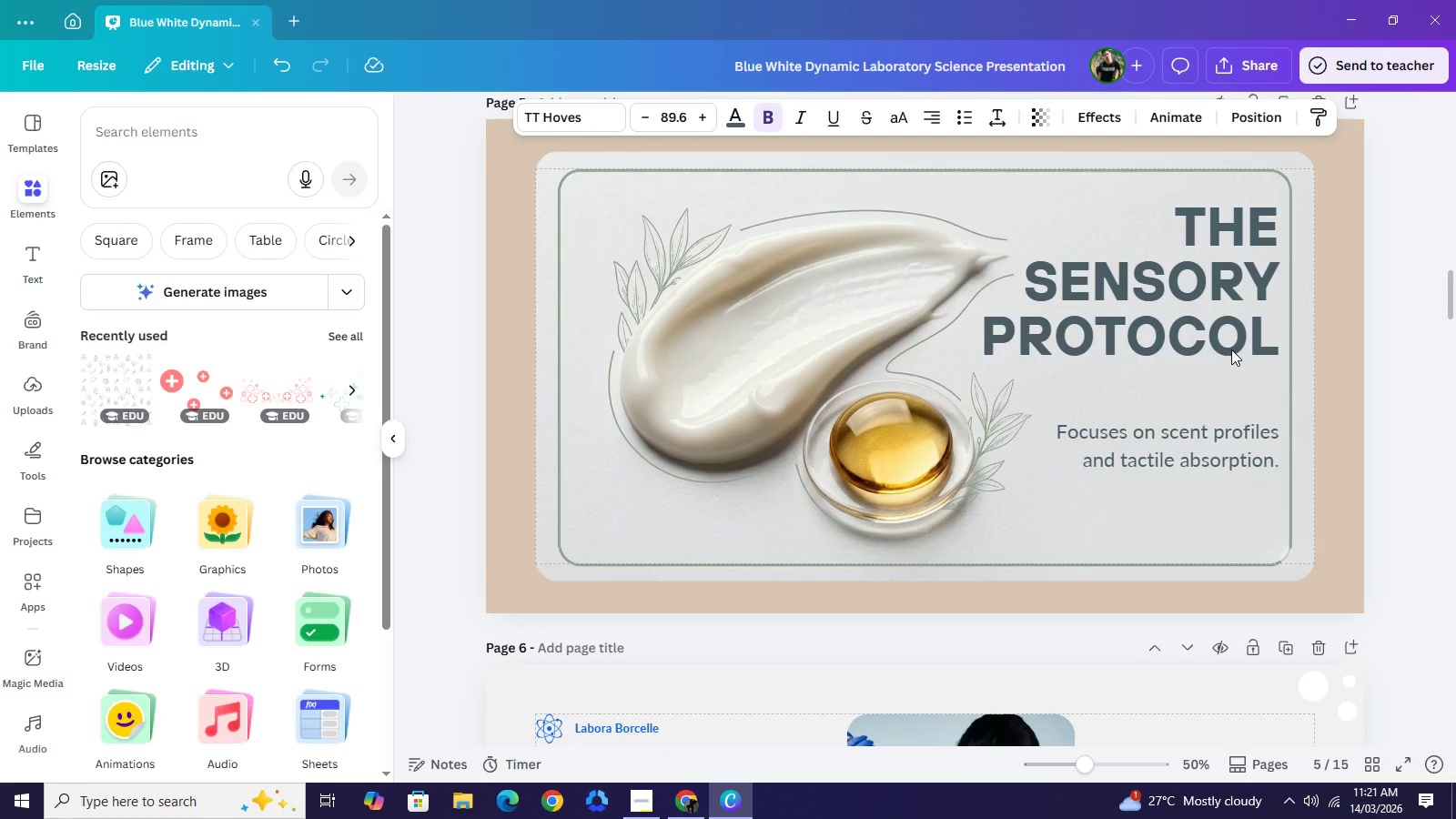 
key(ArrowDown)
 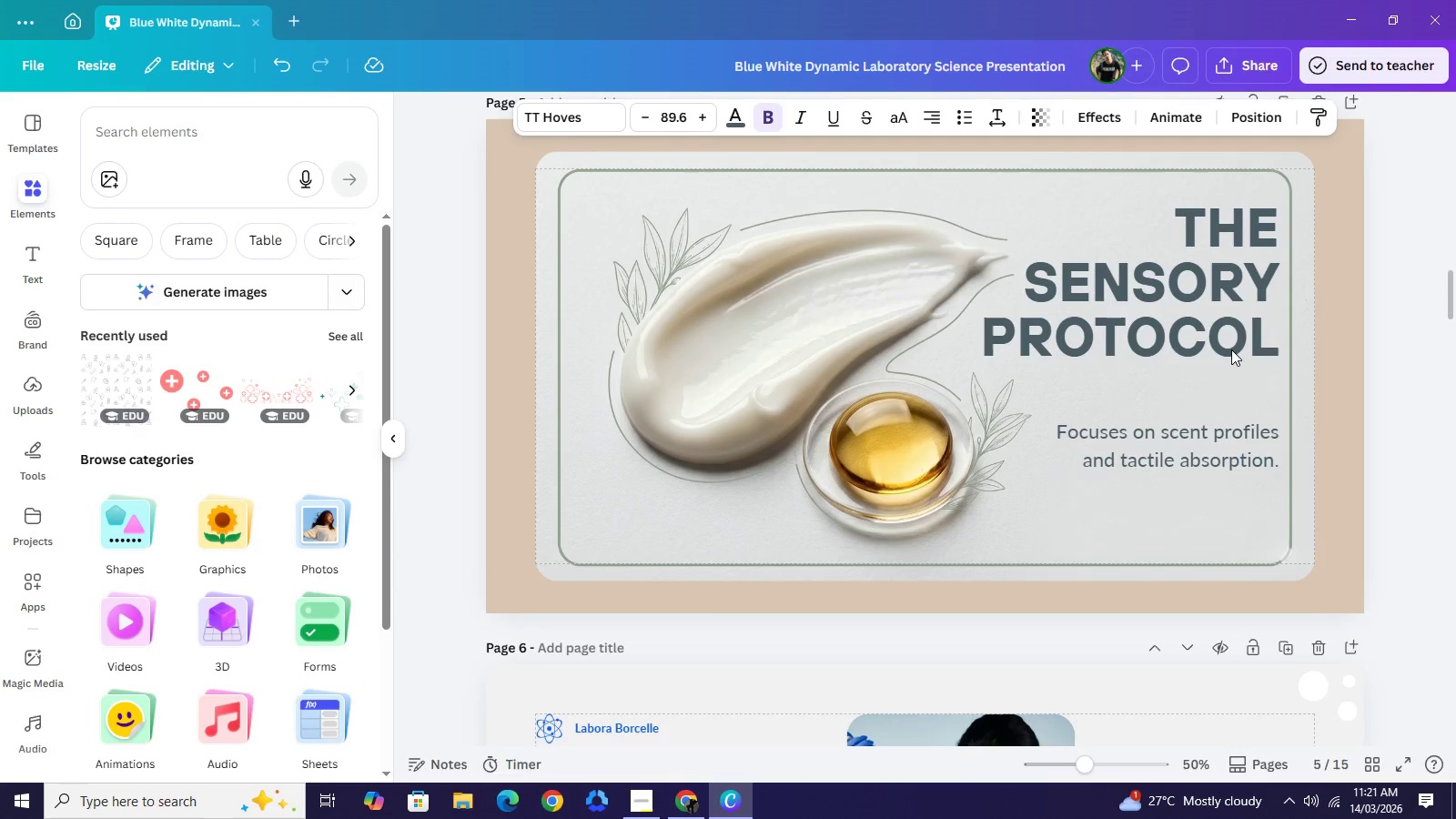 
key(ArrowDown)
 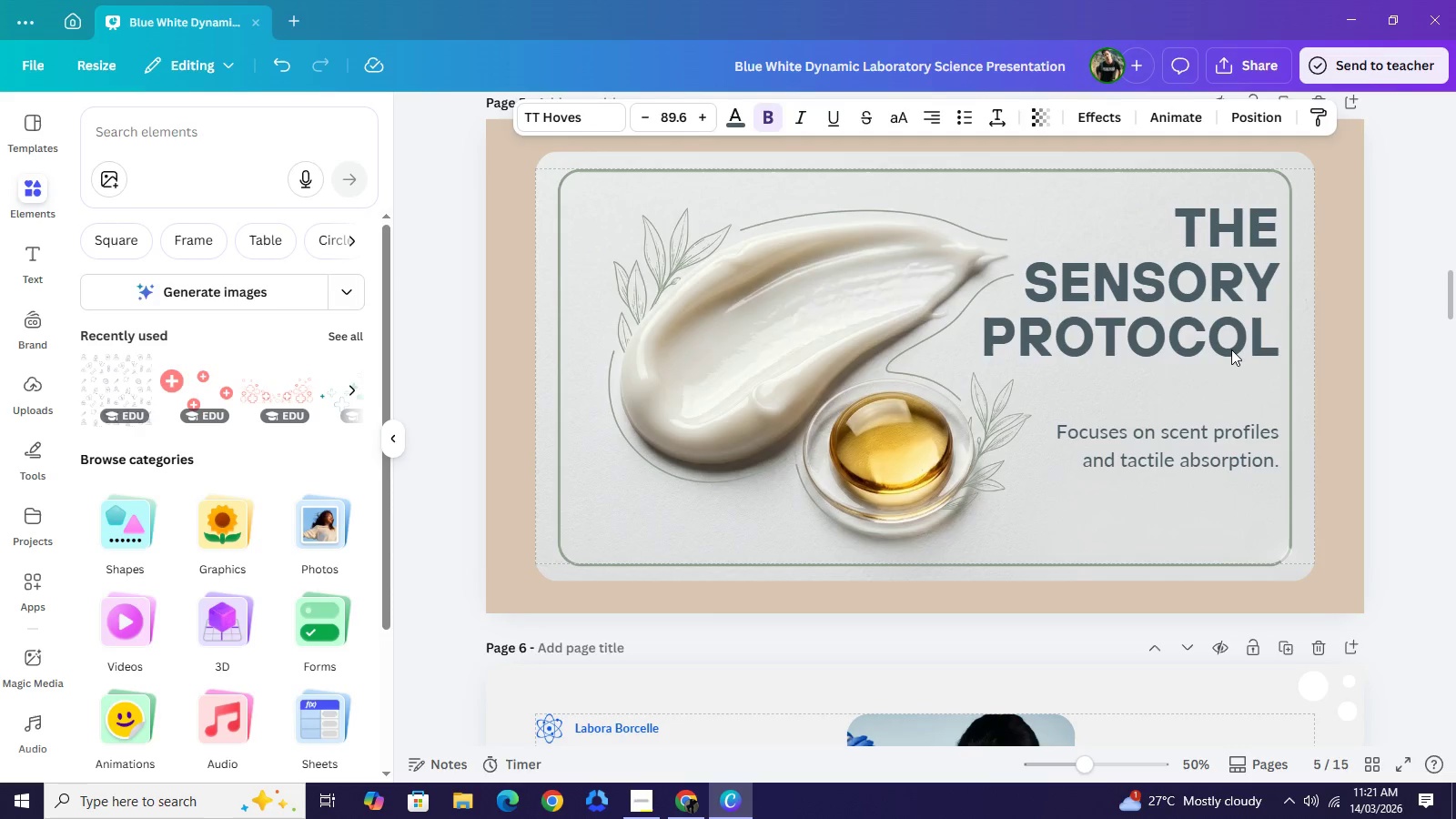 
key(ArrowDown)
 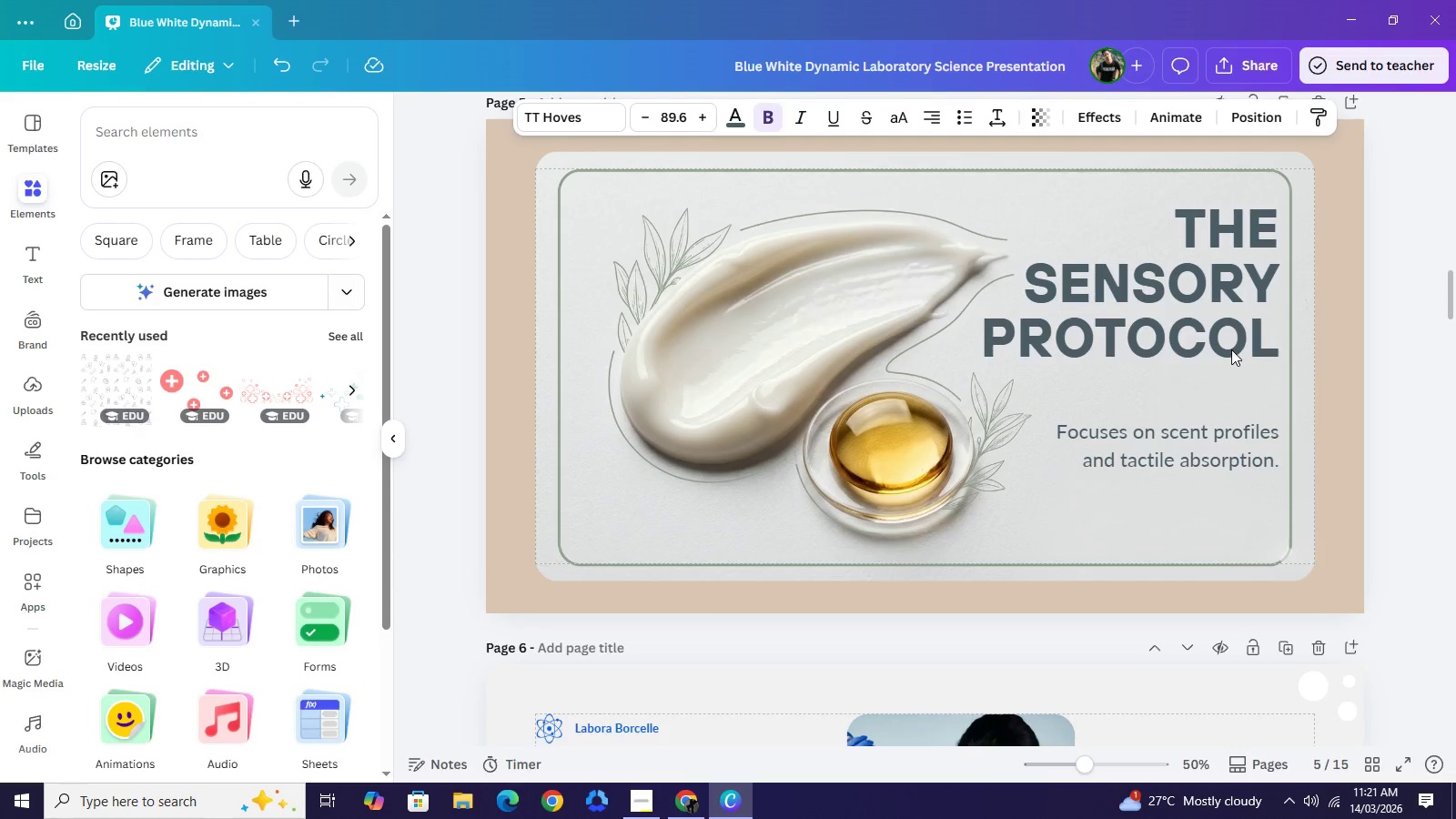 
key(ArrowDown)
 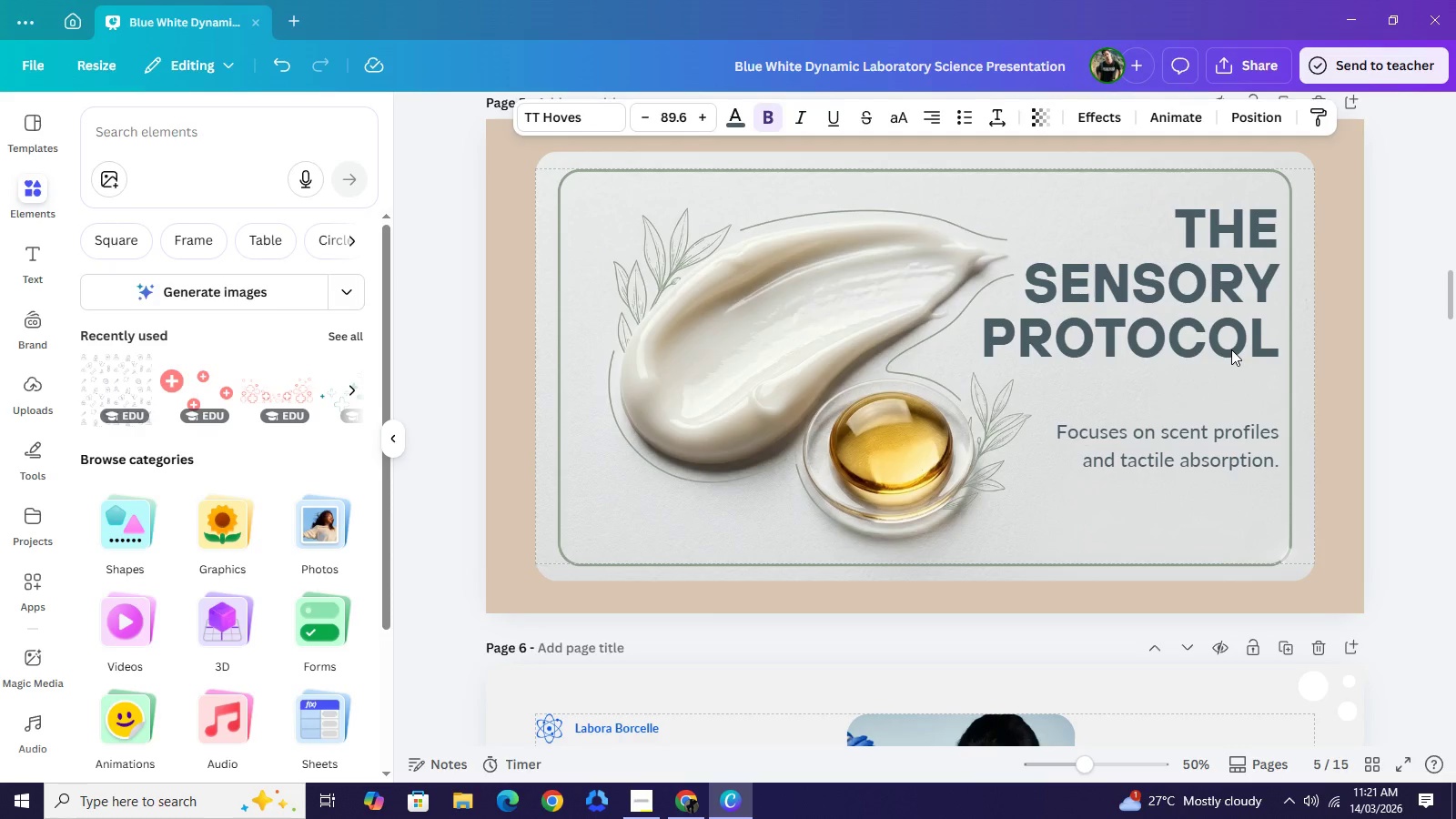 
key(ArrowDown)
 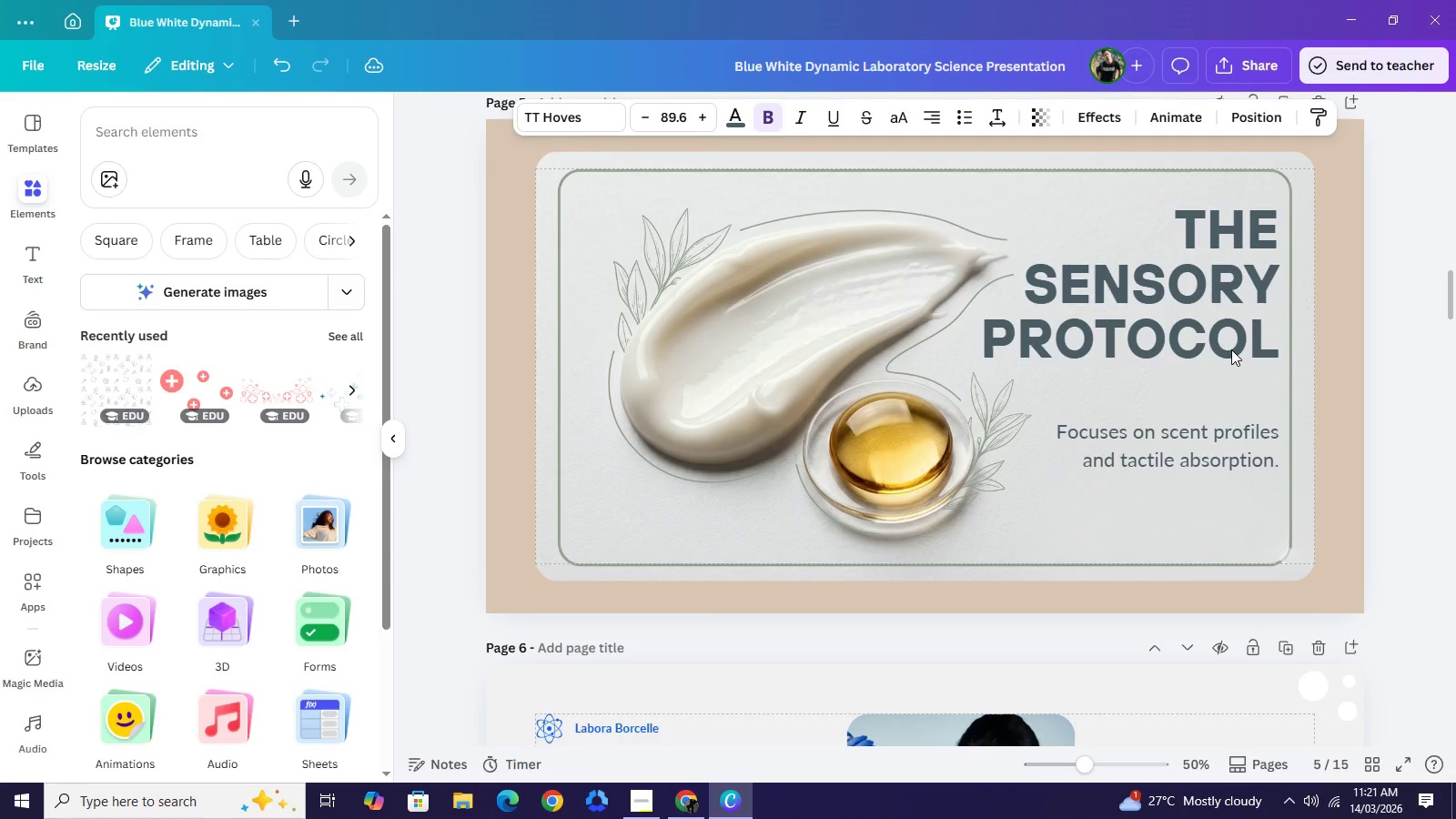 
key(ArrowDown)
 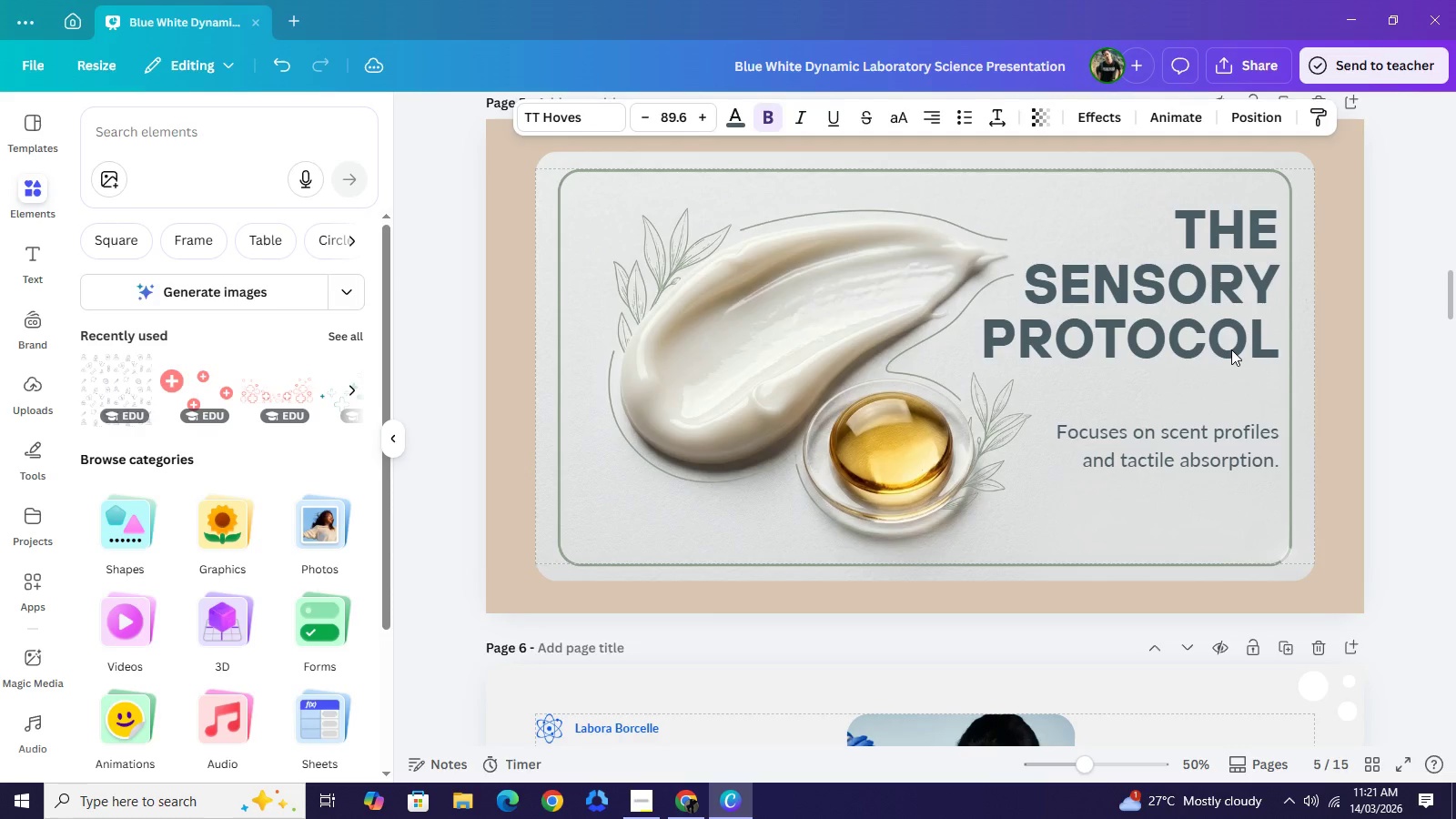 
key(ArrowDown)
 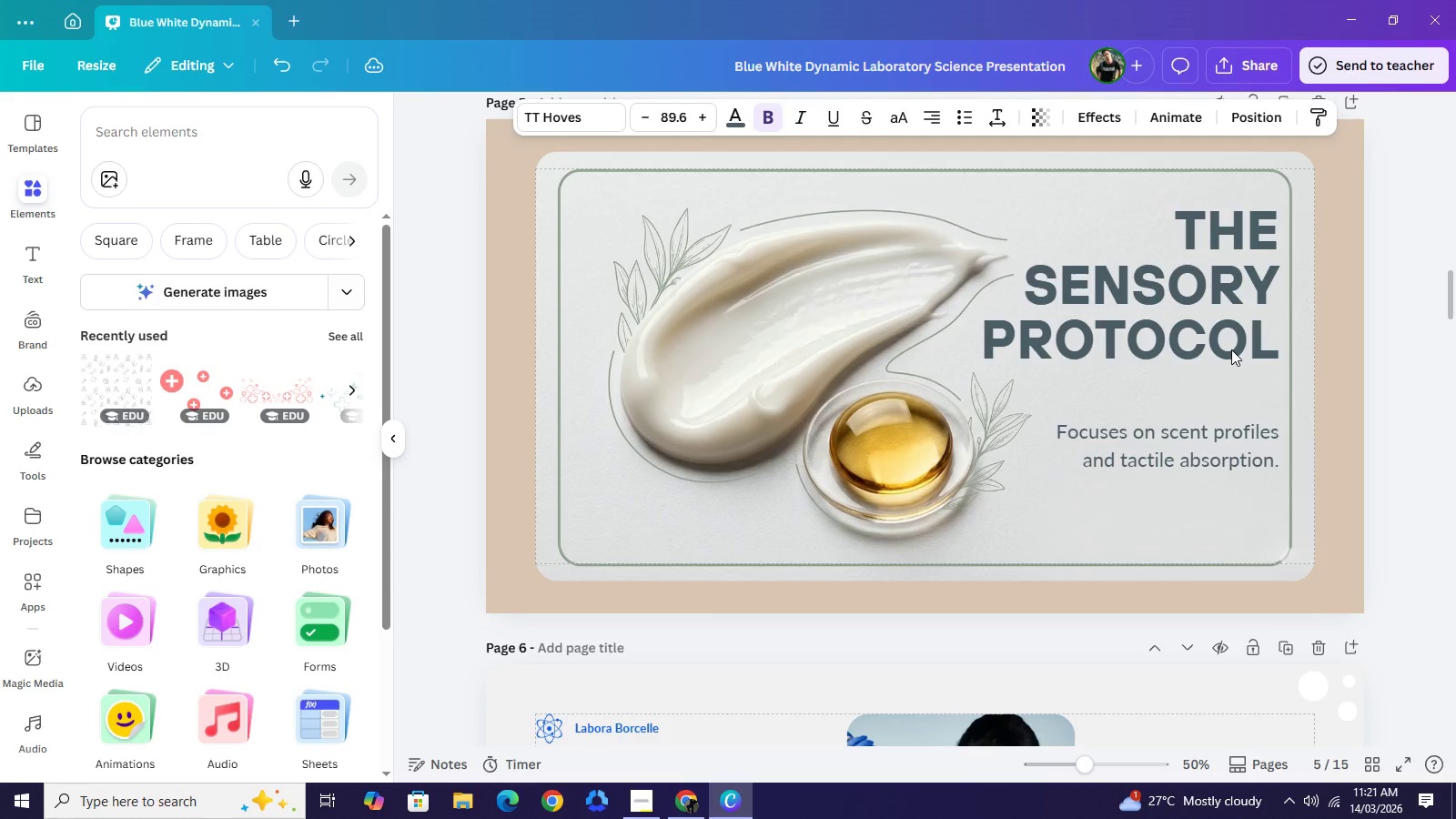 
key(ArrowDown)
 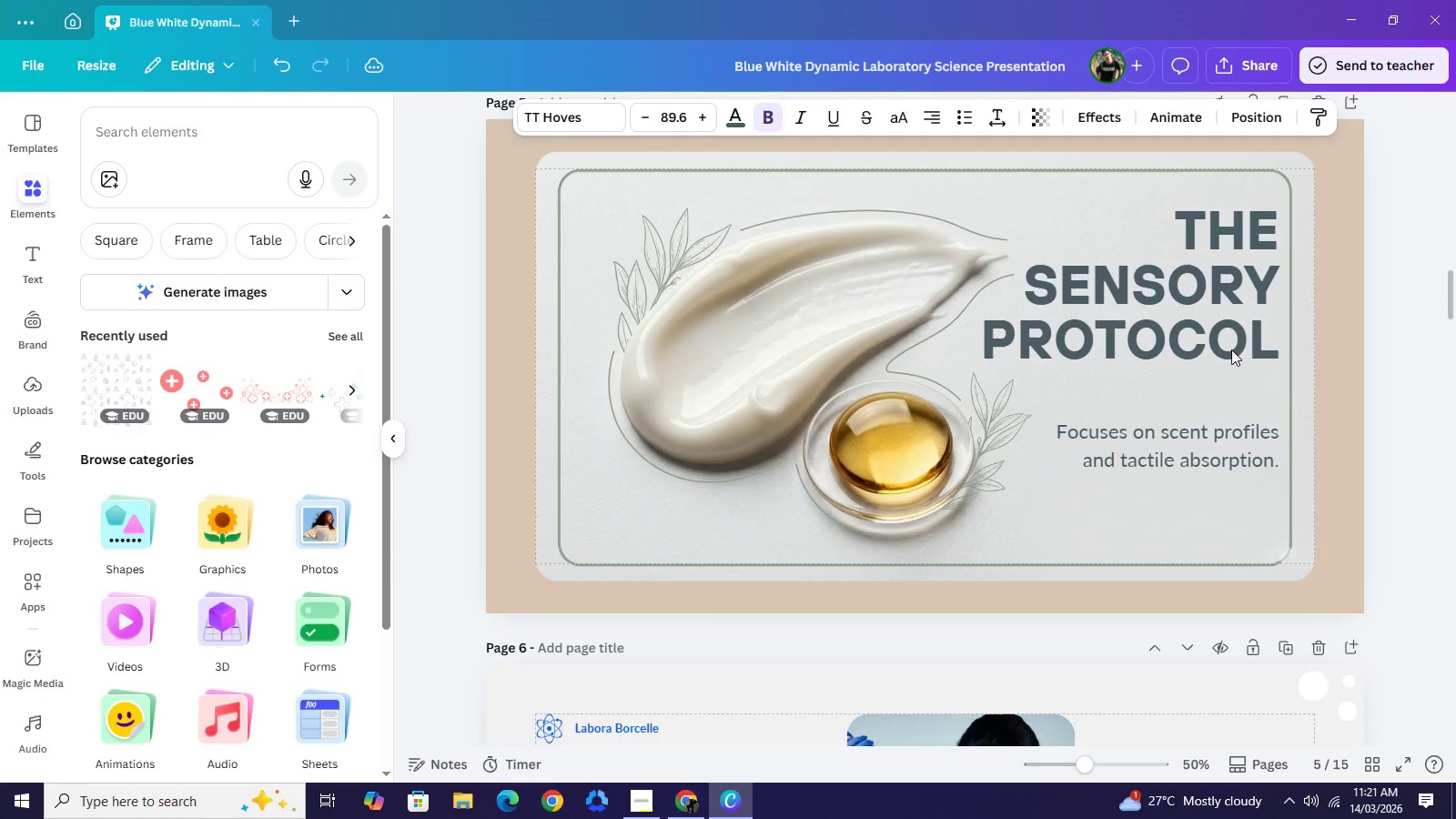 
key(ArrowDown)
 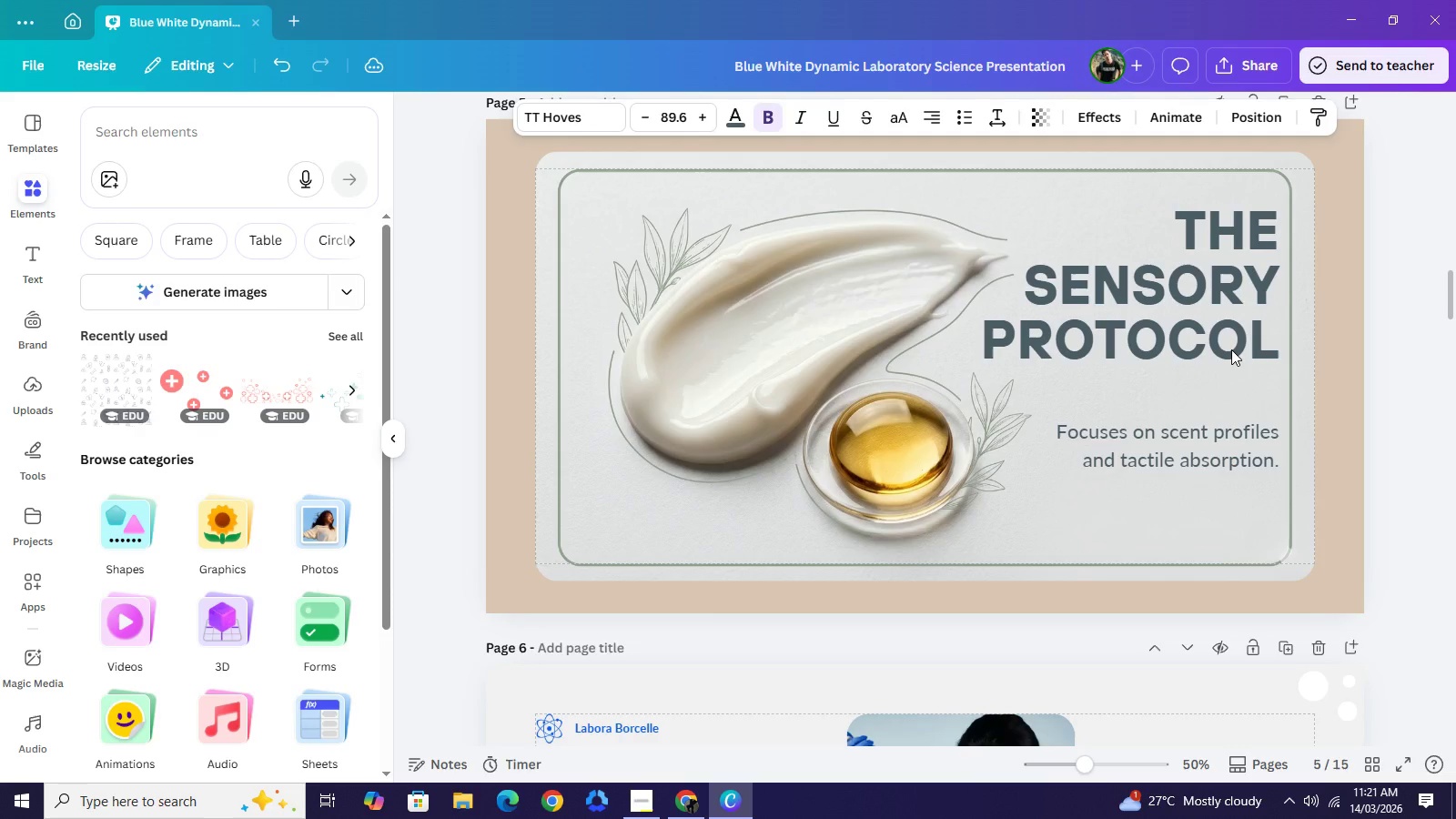 
key(ArrowDown)
 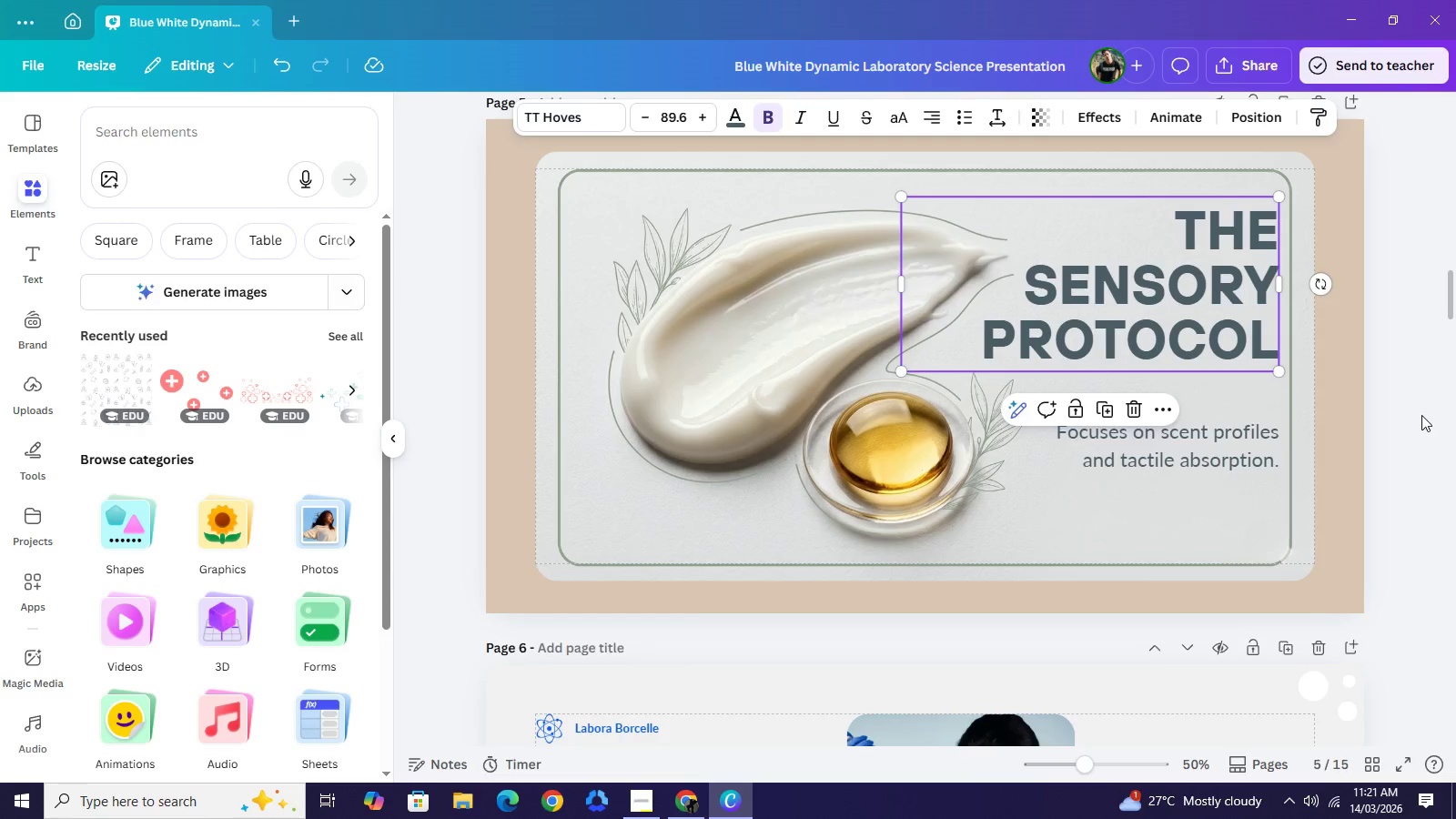 
left_click_drag(start_coordinate=[1425, 406], to_coordinate=[1424, 411])
 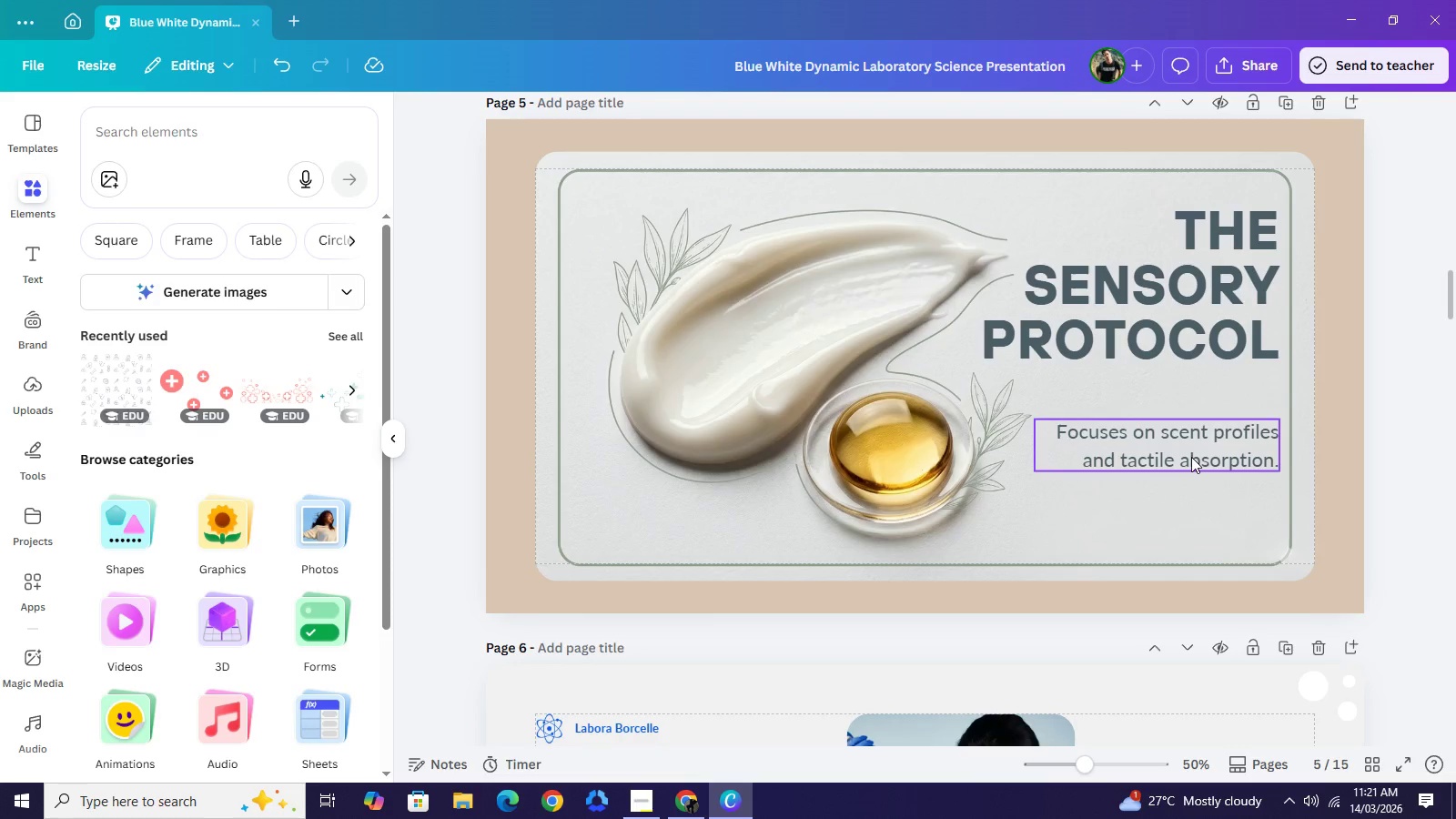 
left_click([1191, 457])
 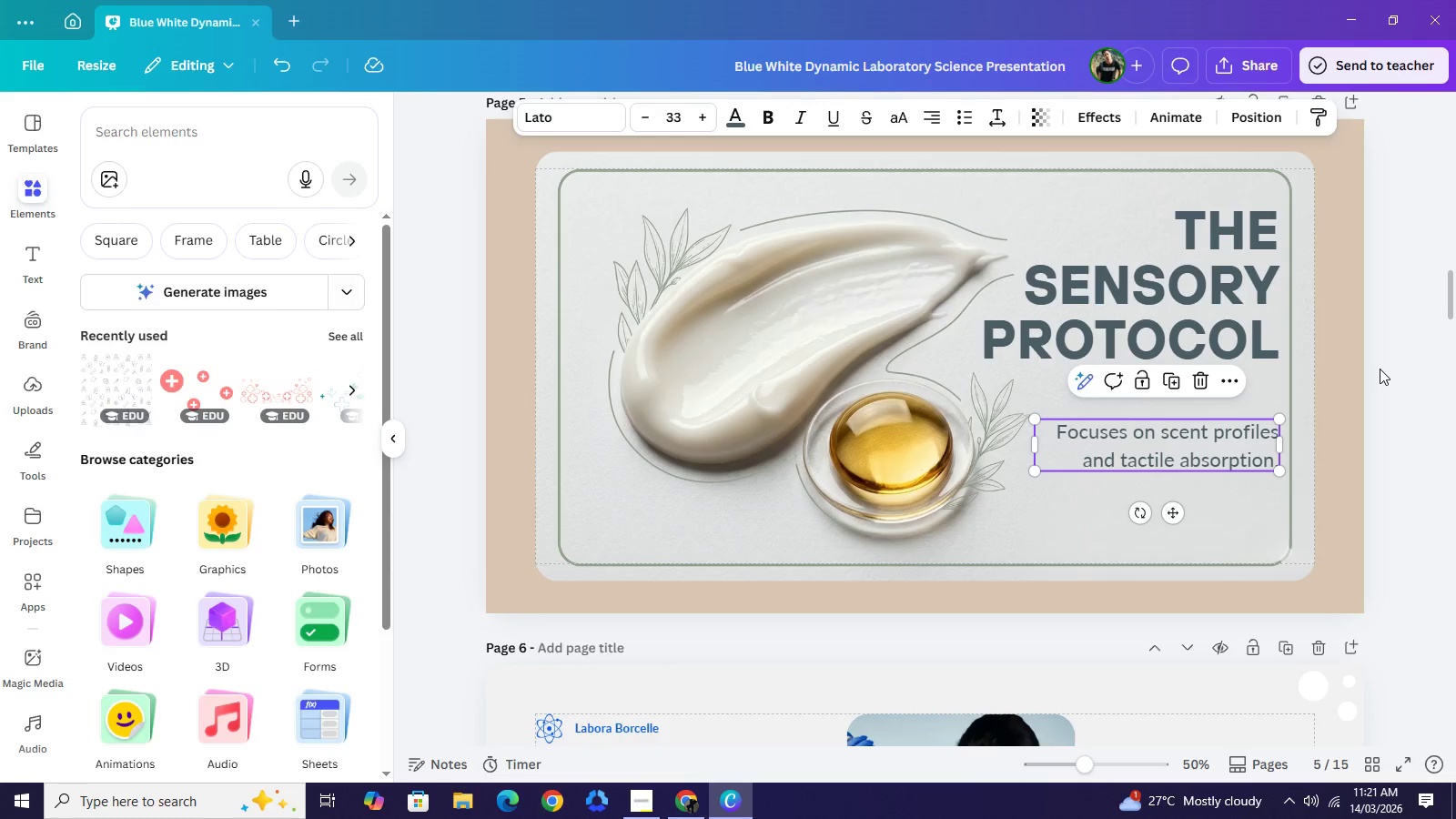 
left_click([1380, 369])
 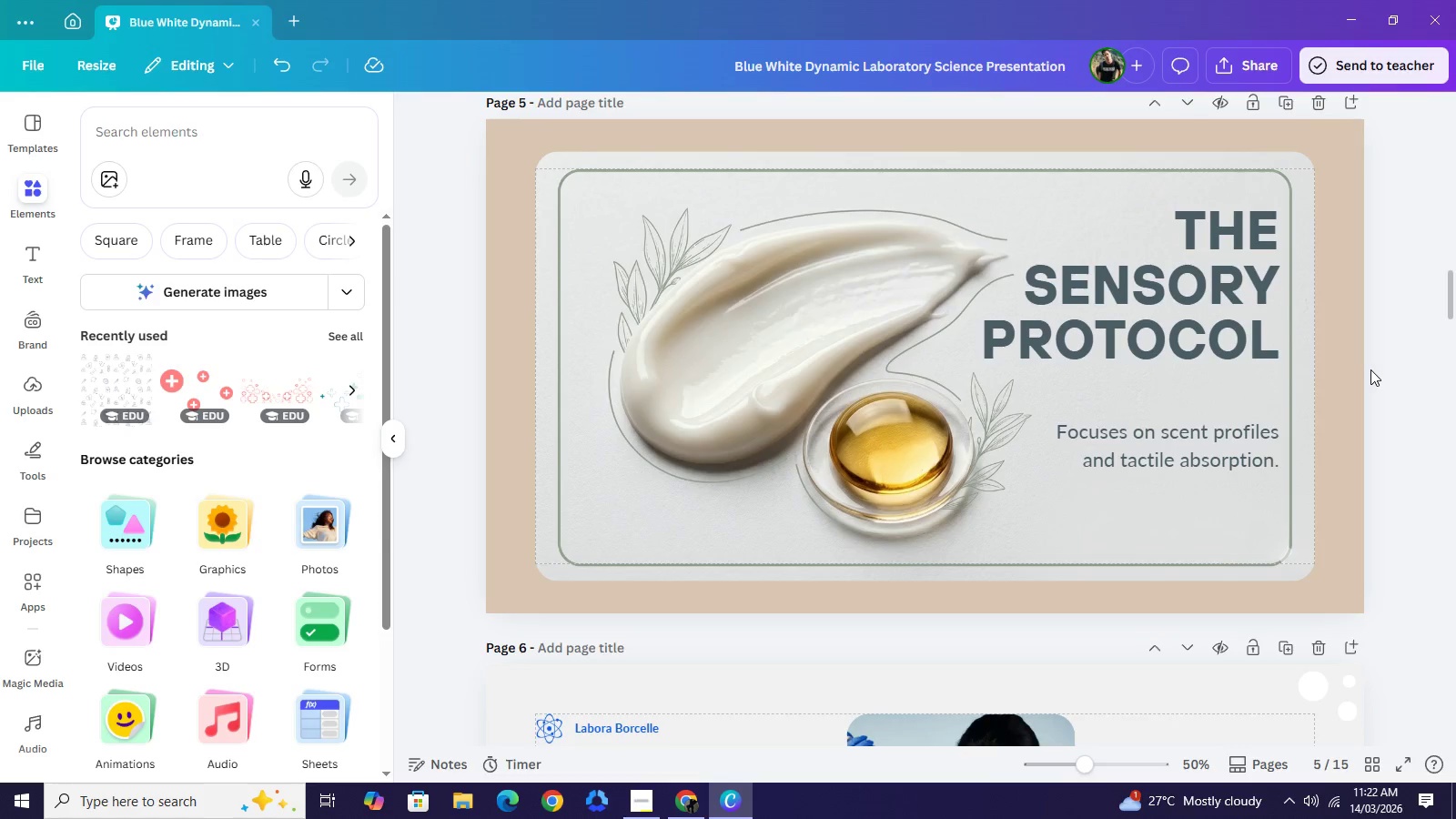 
scroll: coordinate [1371, 369], scroll_direction: up, amount: 2.0
 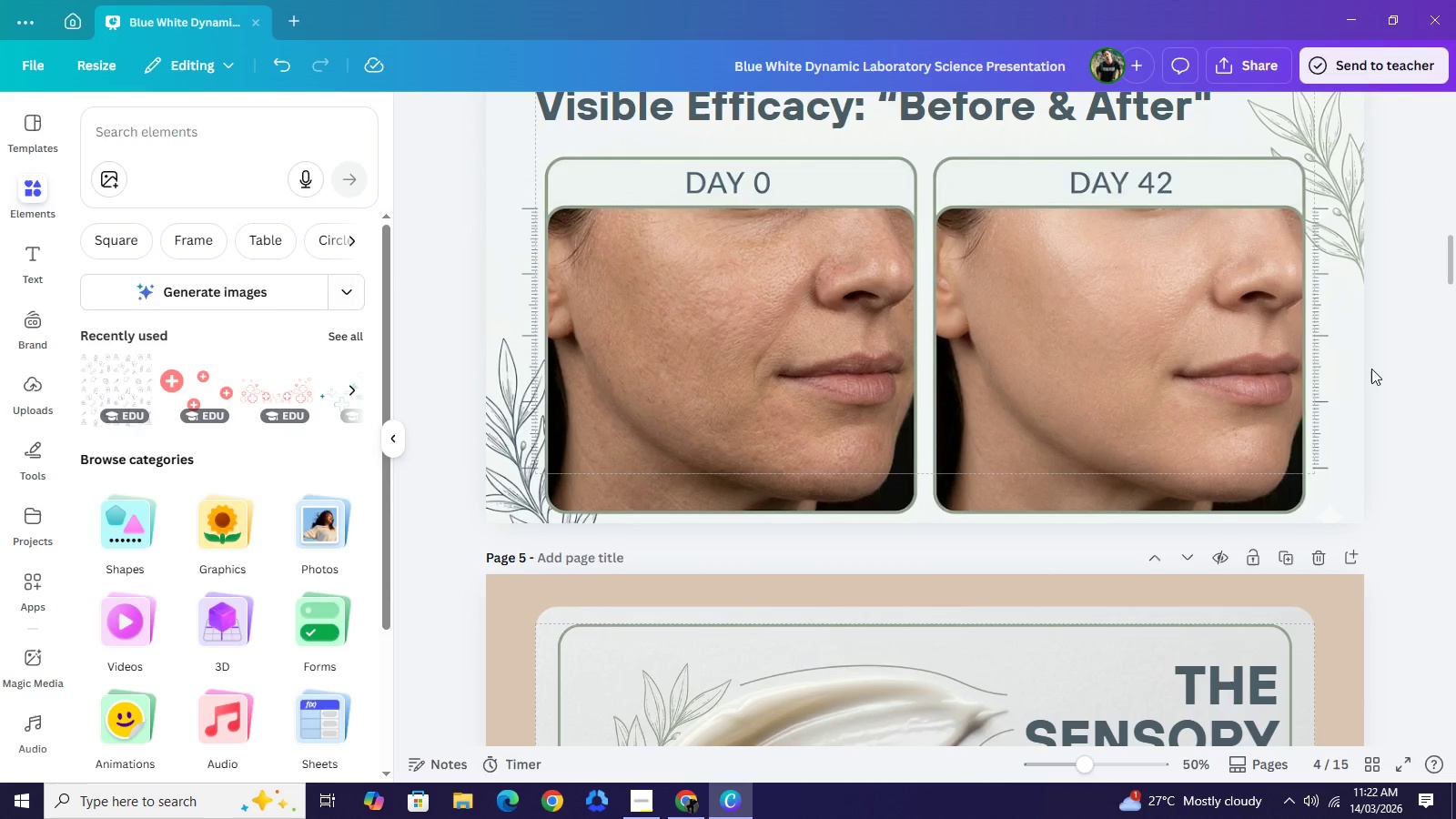 
scroll: coordinate [1370, 369], scroll_direction: down, amount: 4.0
 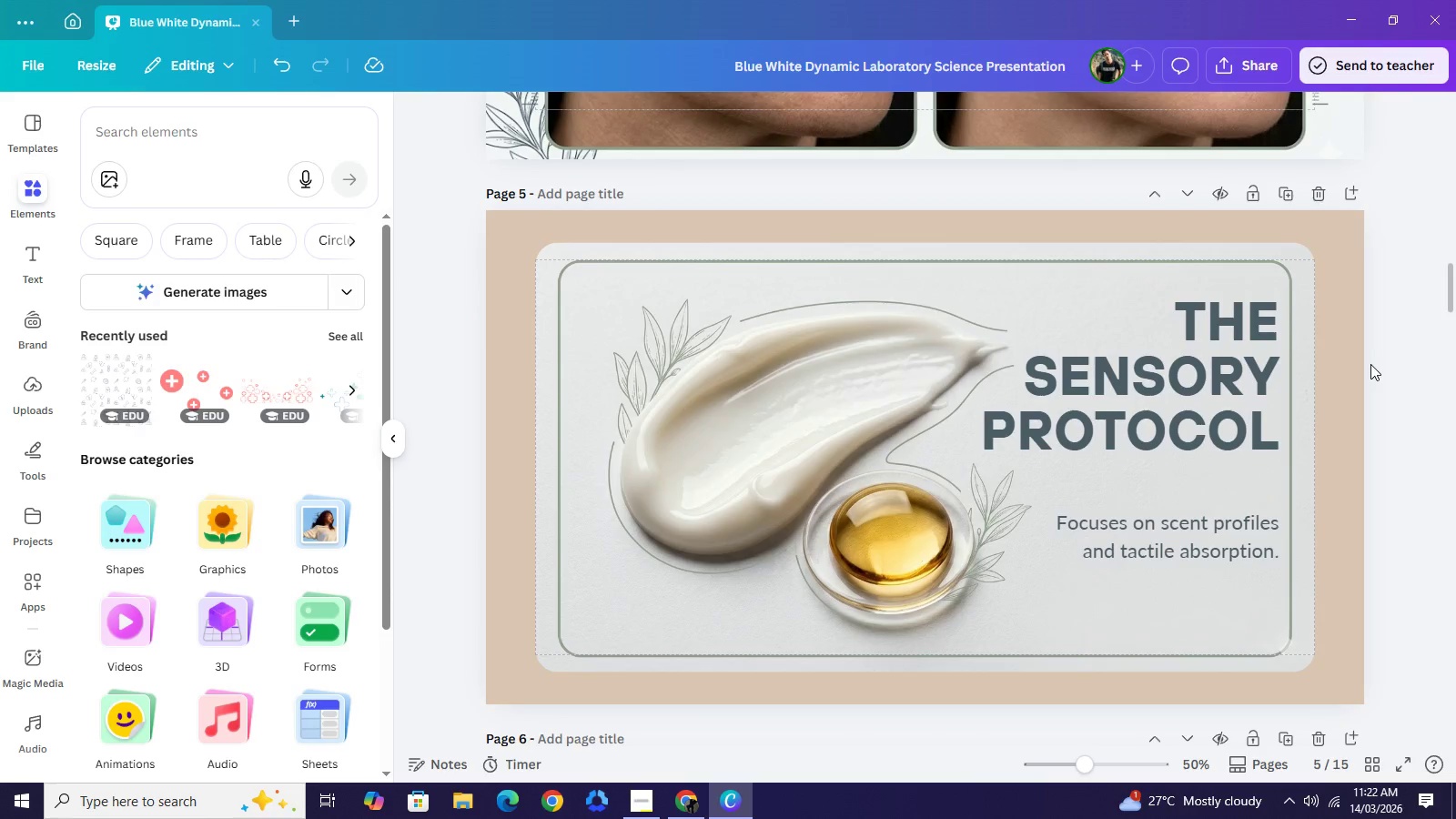 
scroll: coordinate [1370, 356], scroll_direction: up, amount: 7.0
 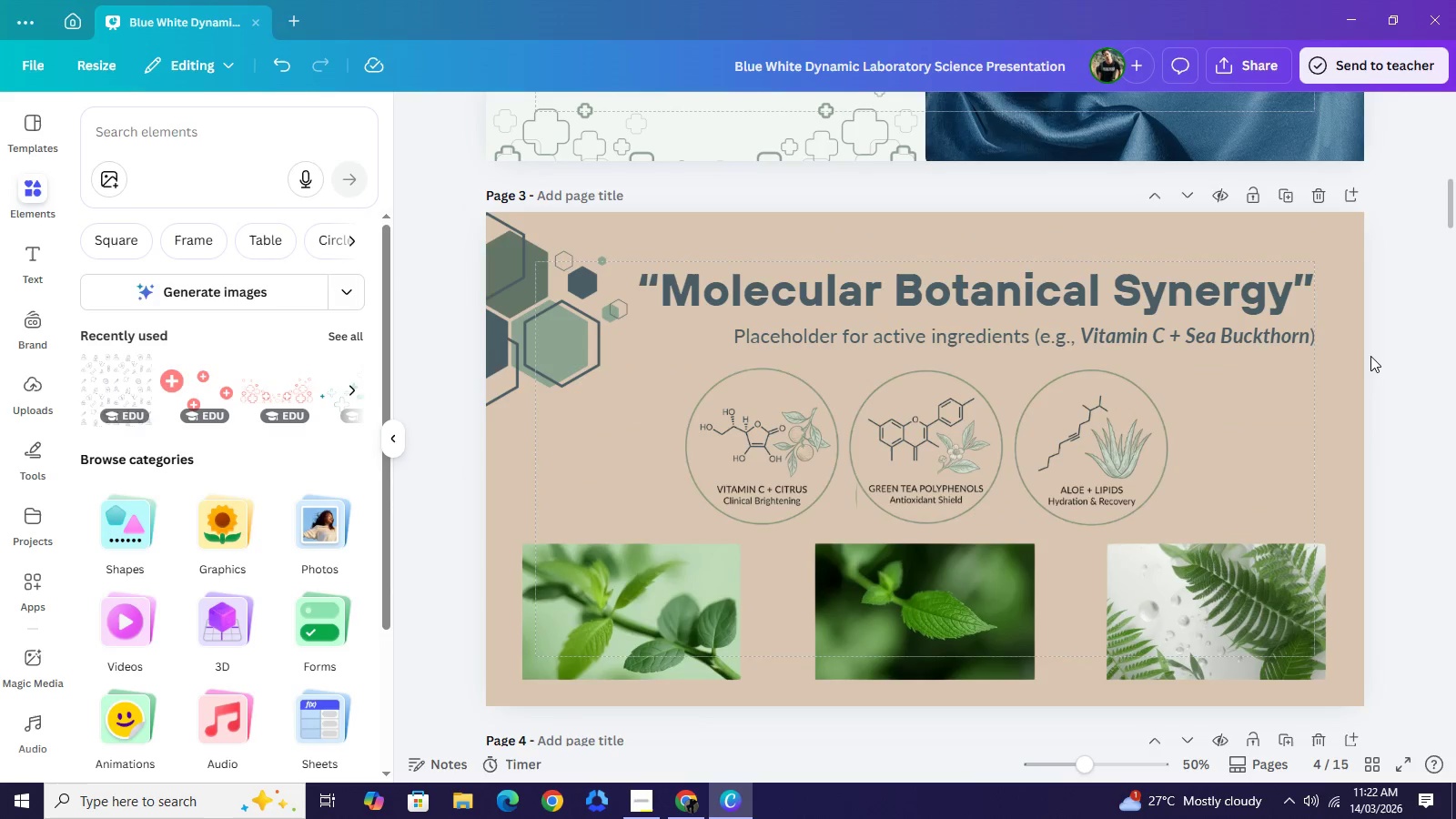 
scroll: coordinate [1173, 440], scroll_direction: down, amount: 7.0
 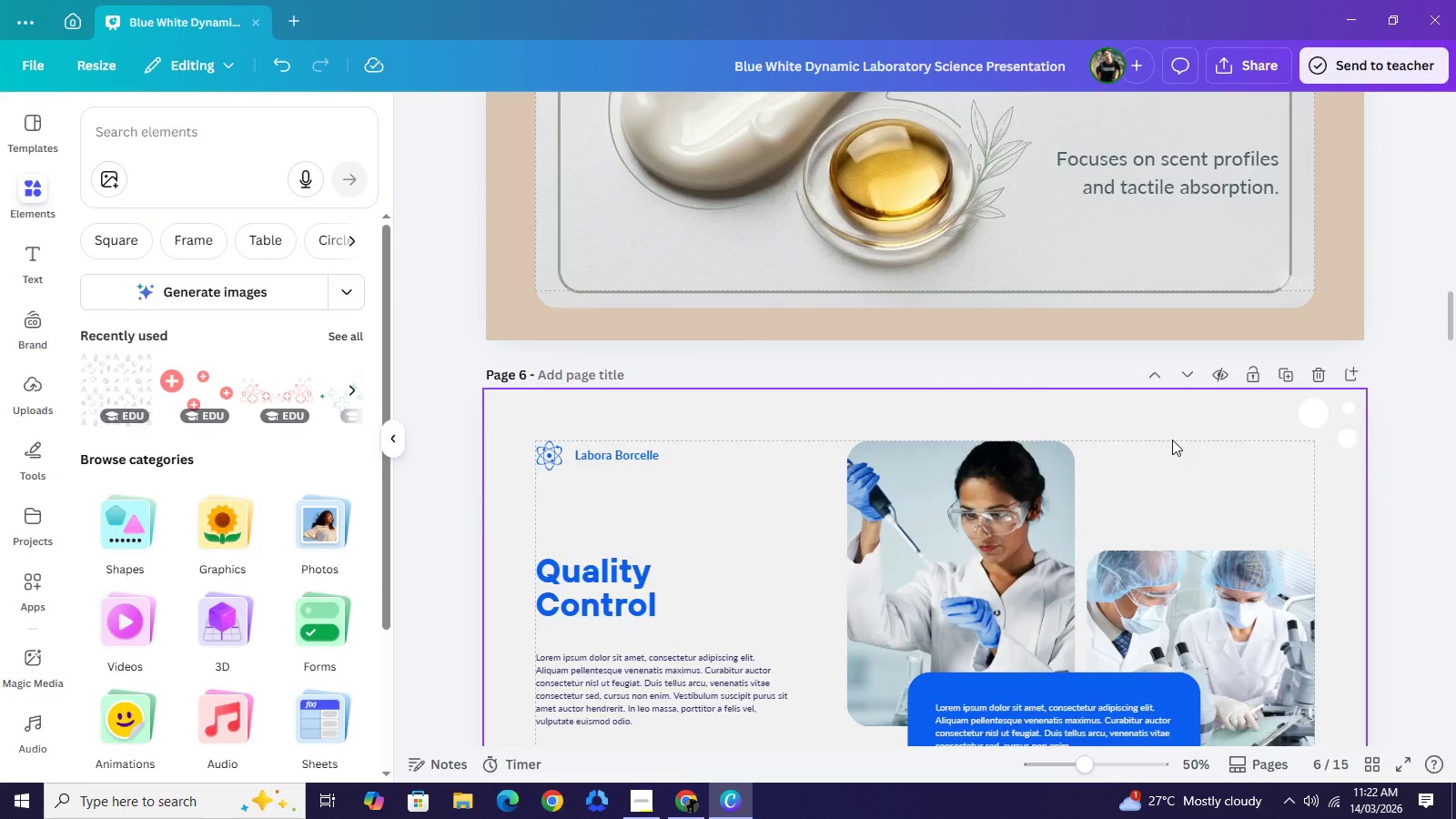 
scroll: coordinate [1172, 440], scroll_direction: up, amount: 1.0
 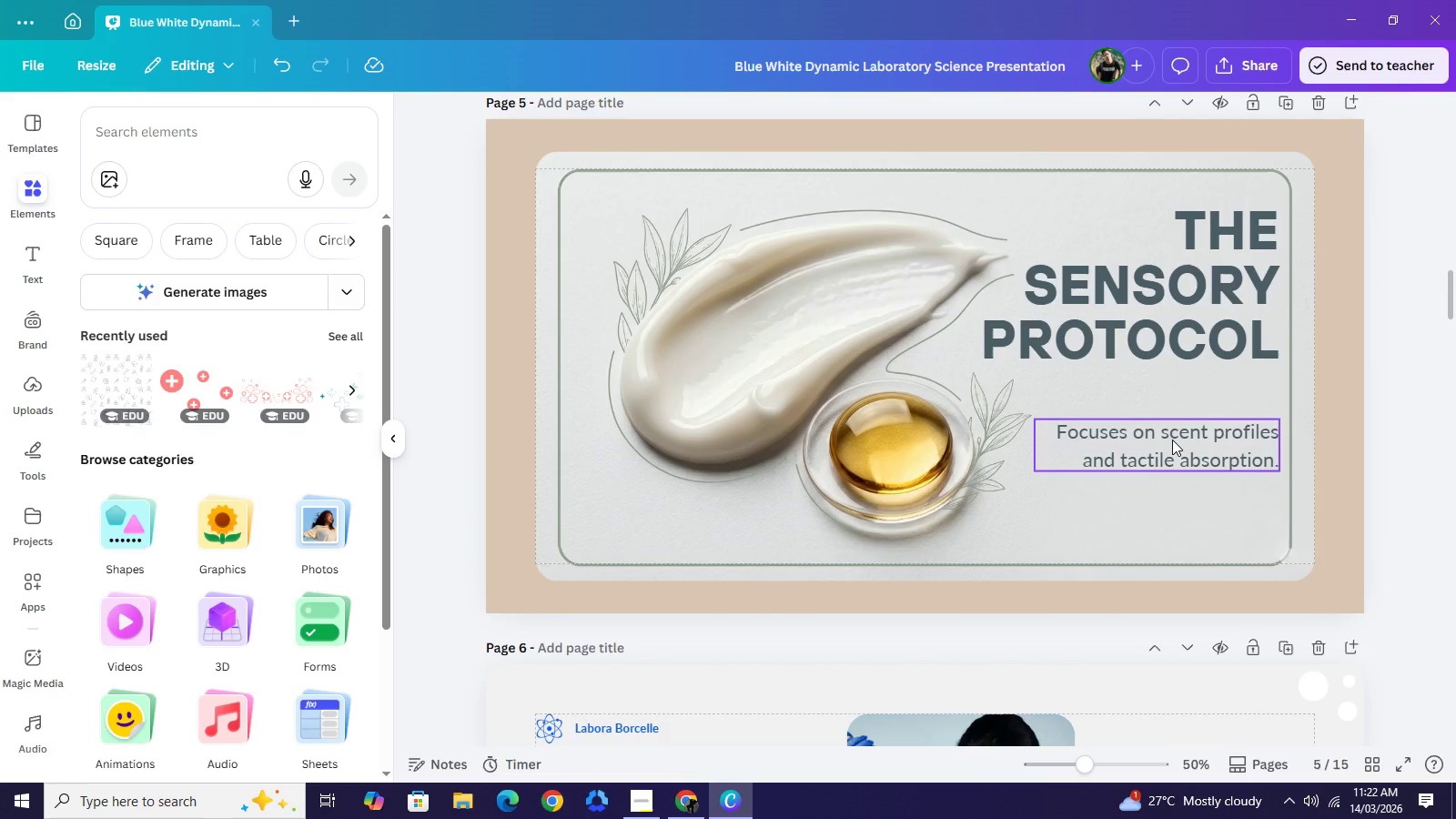 
scroll: coordinate [1172, 440], scroll_direction: down, amount: 2.0
 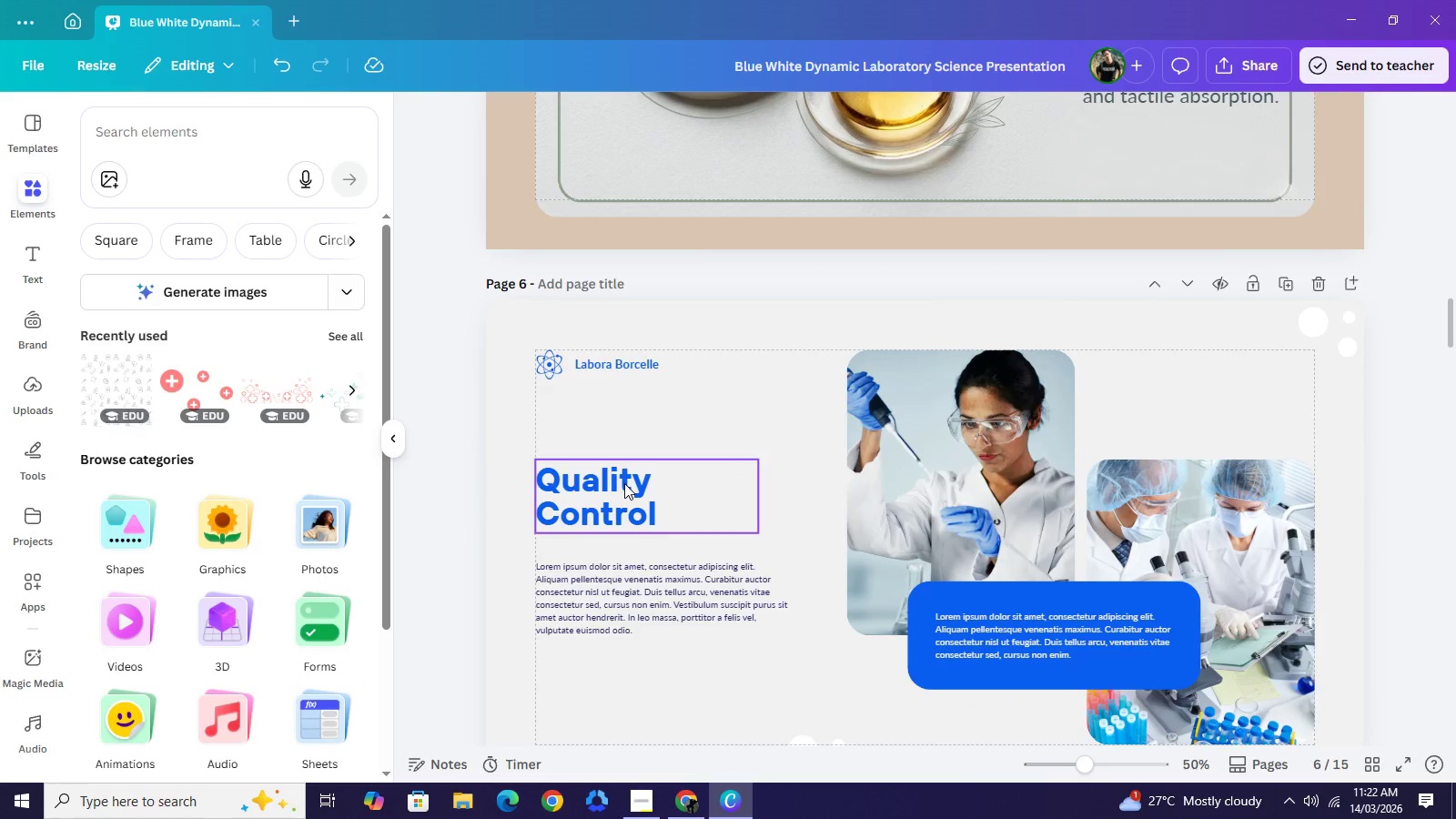 
left_click([624, 483])
 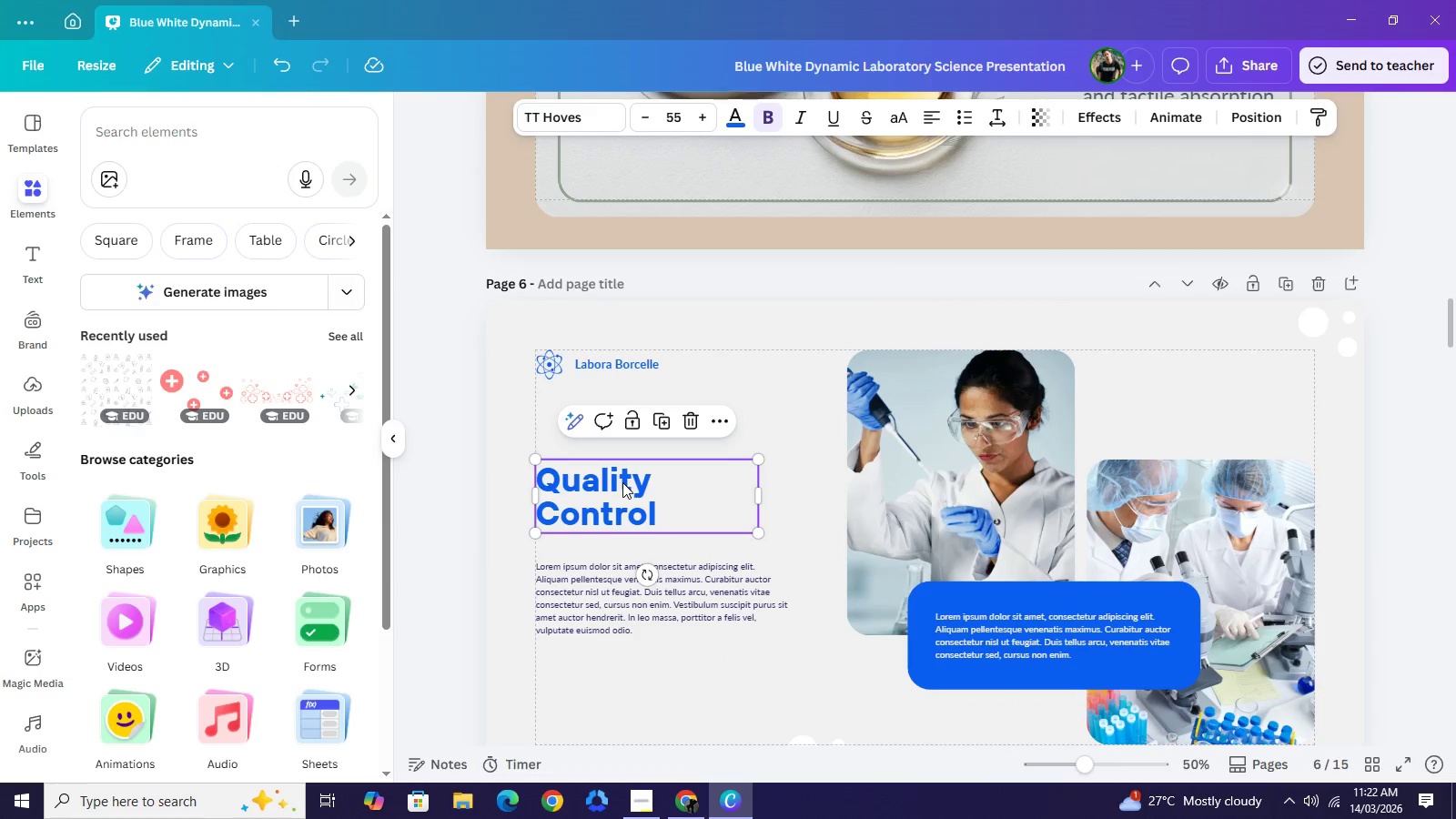 
key(Backspace)
 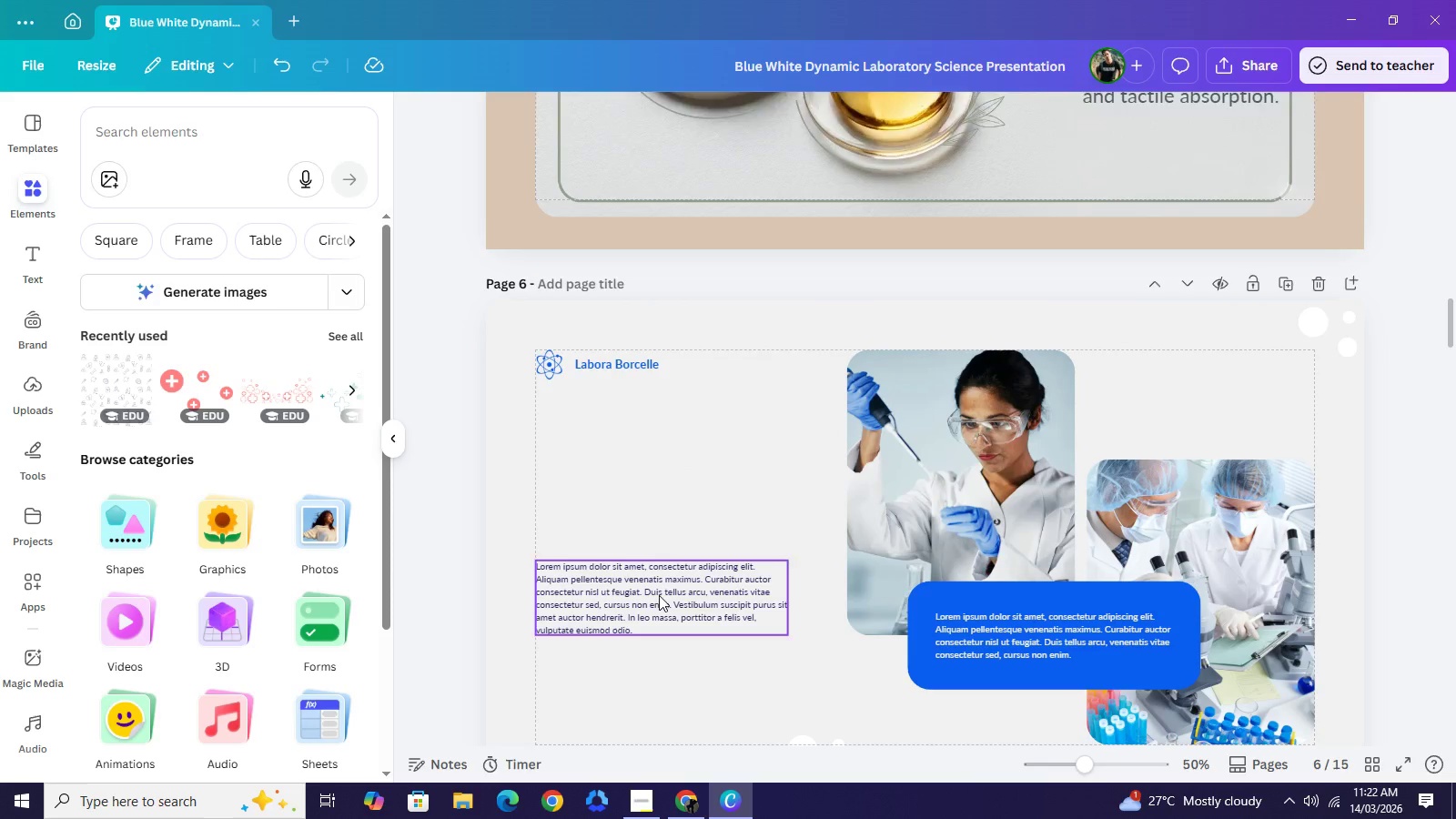 
left_click([629, 608])
 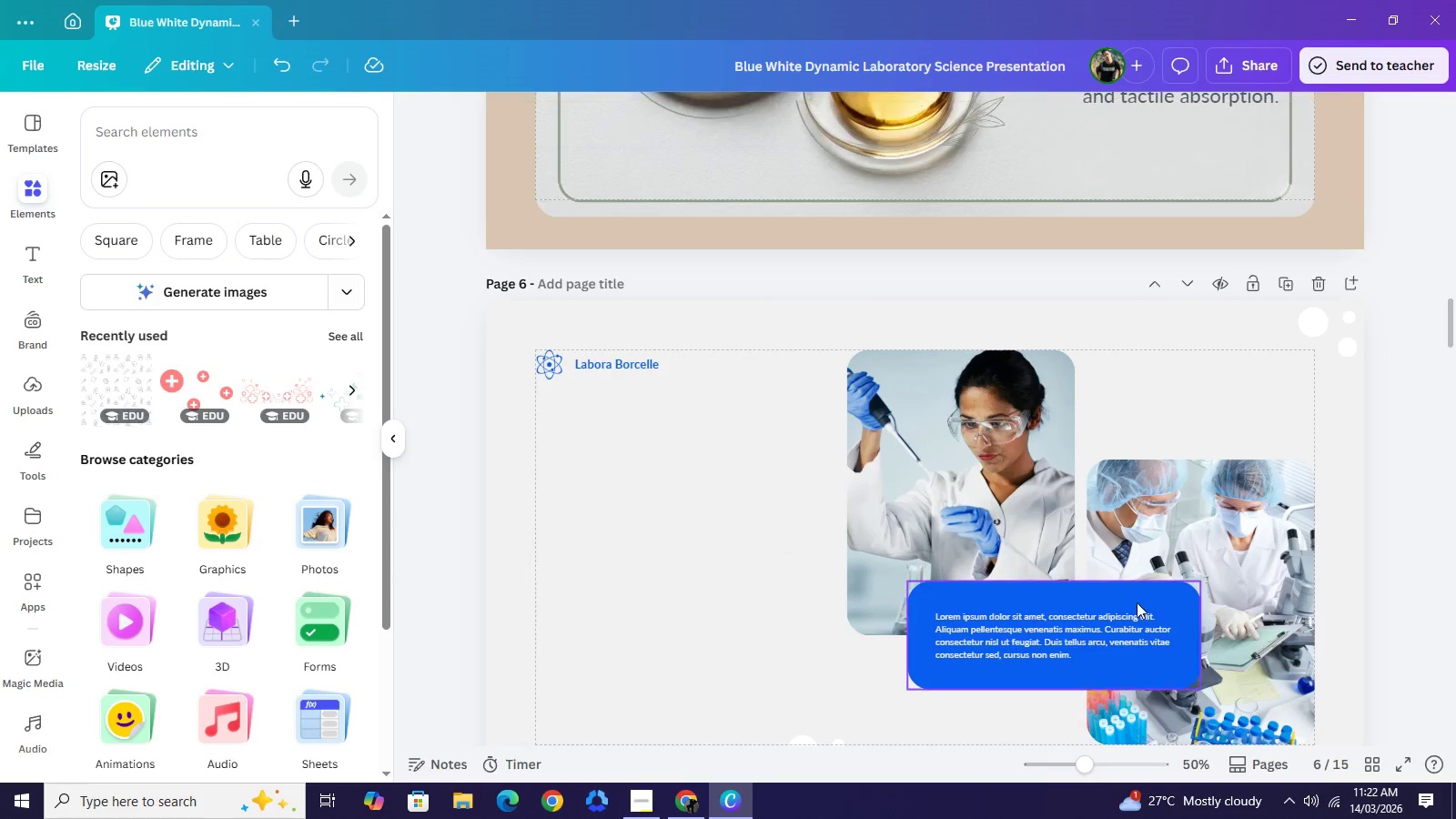 
key(Backspace)
 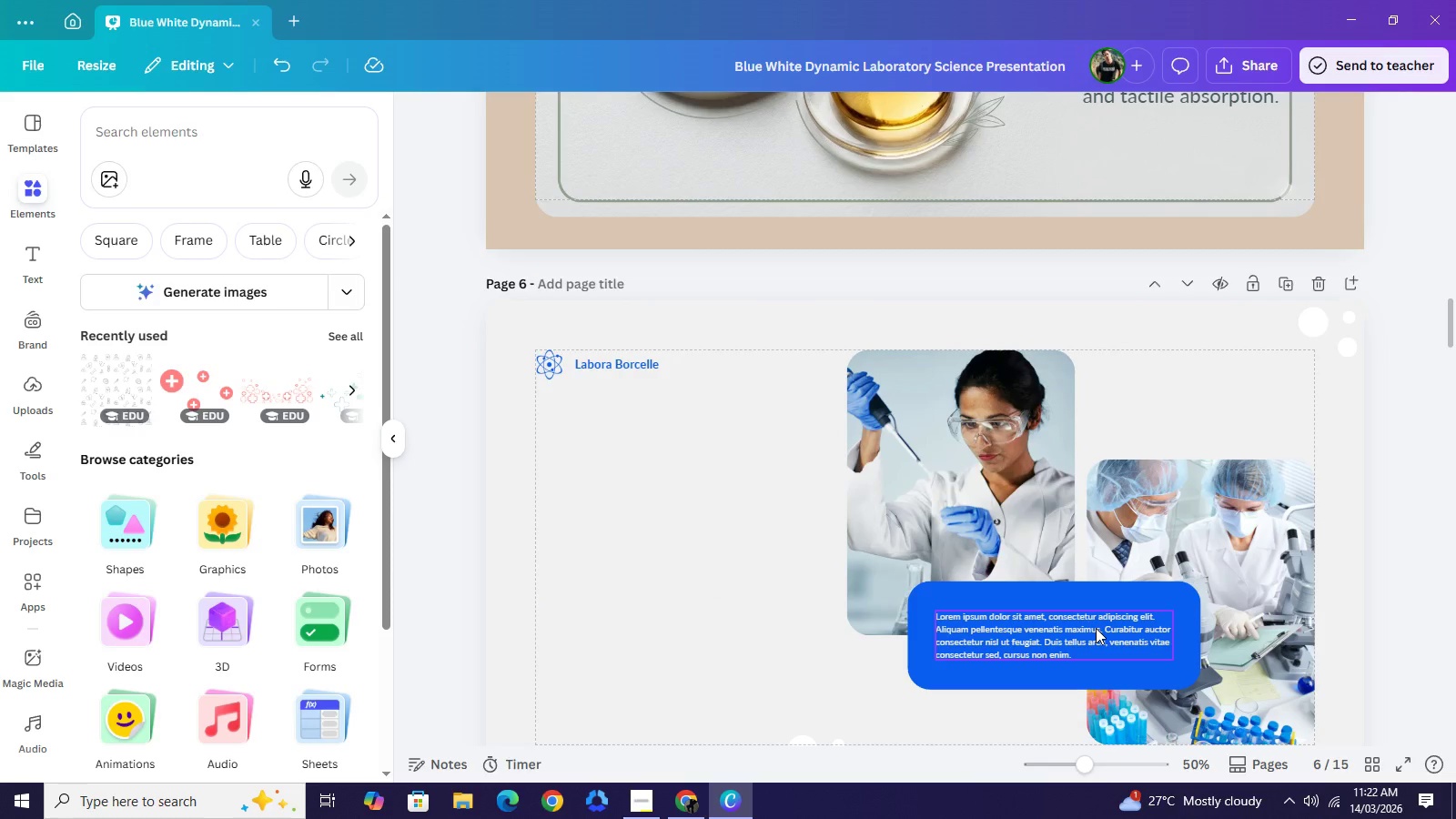 
left_click([1096, 628])
 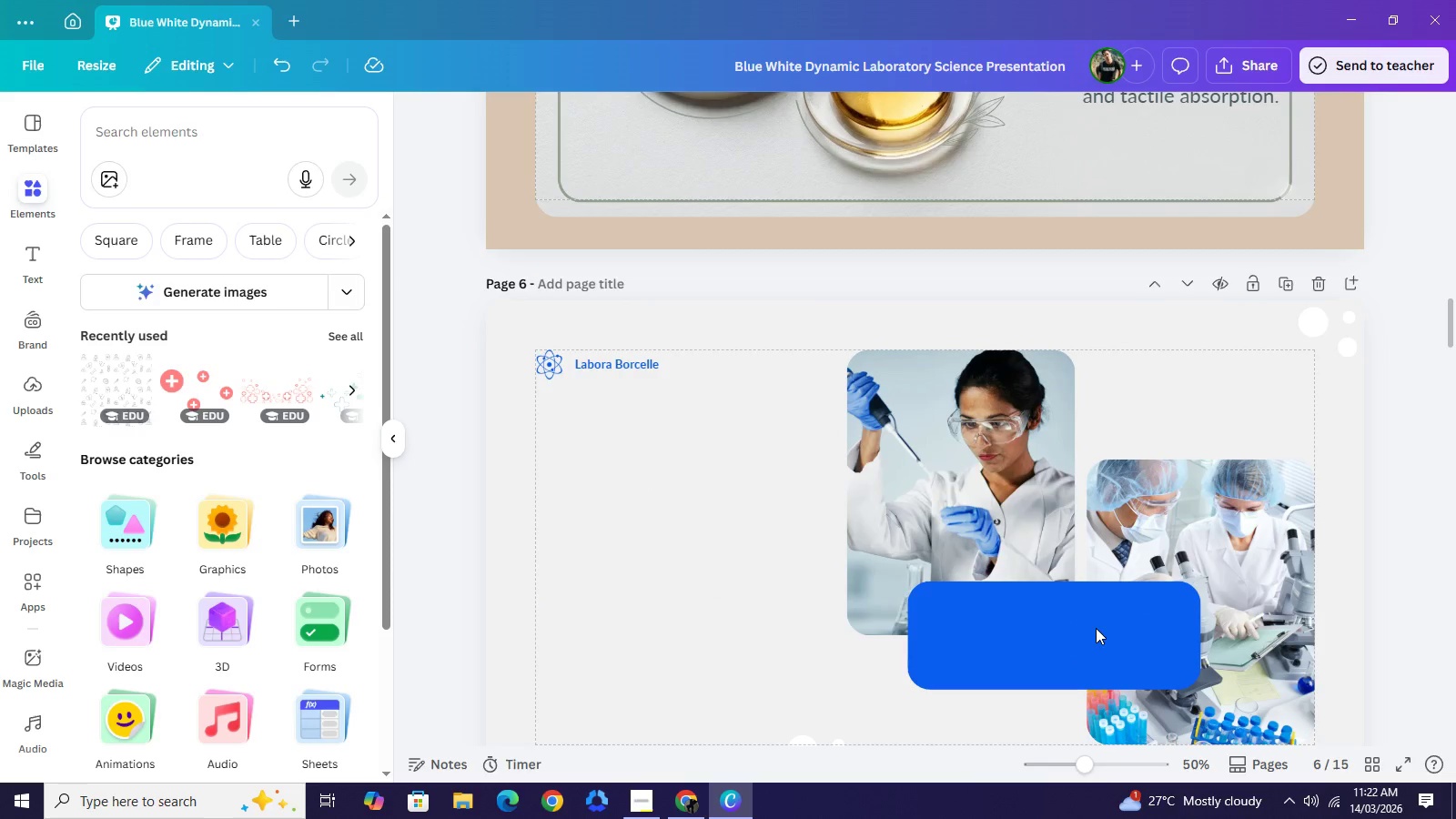 
key(Backspace)
 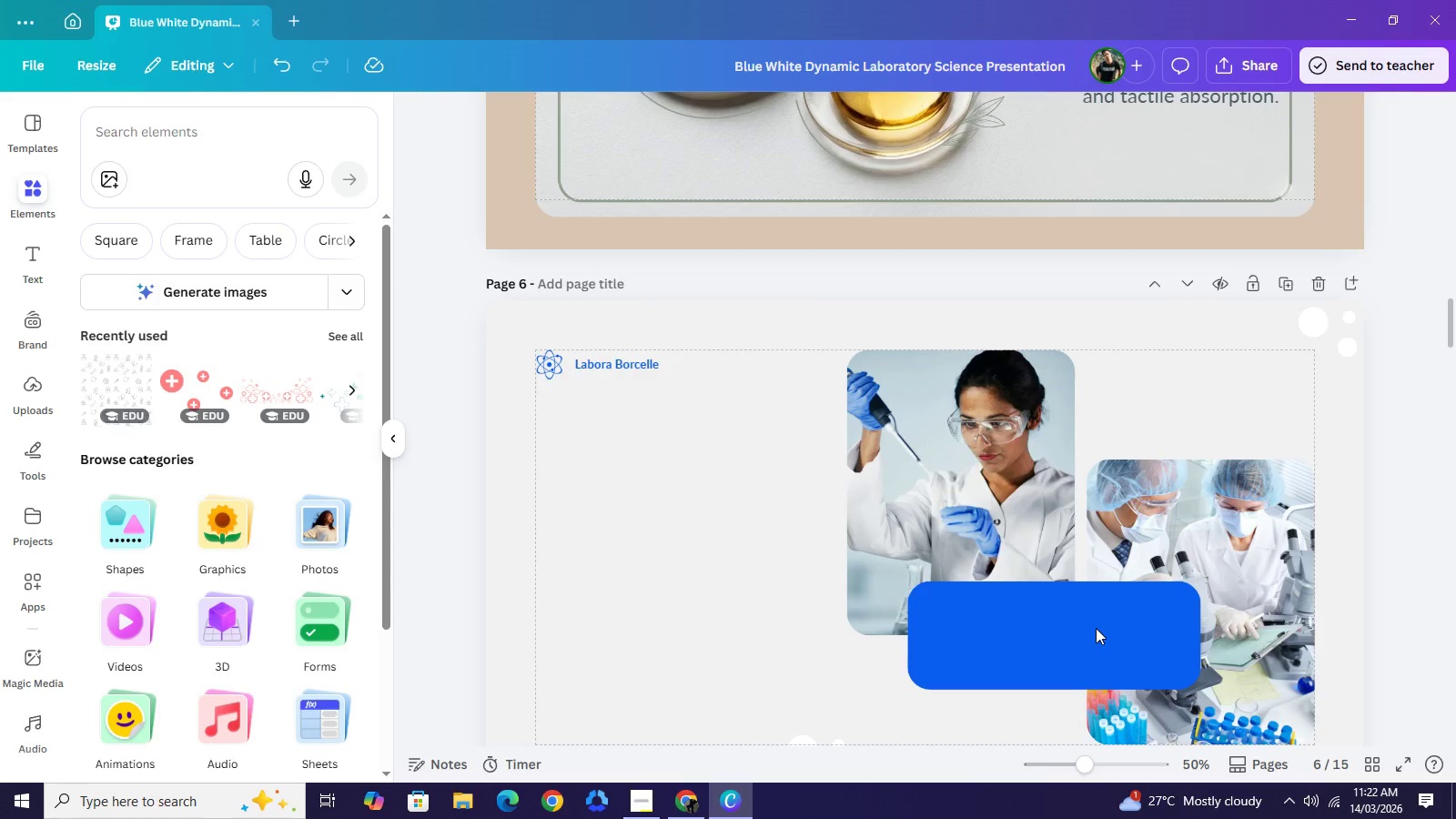 
left_click([1096, 628])
 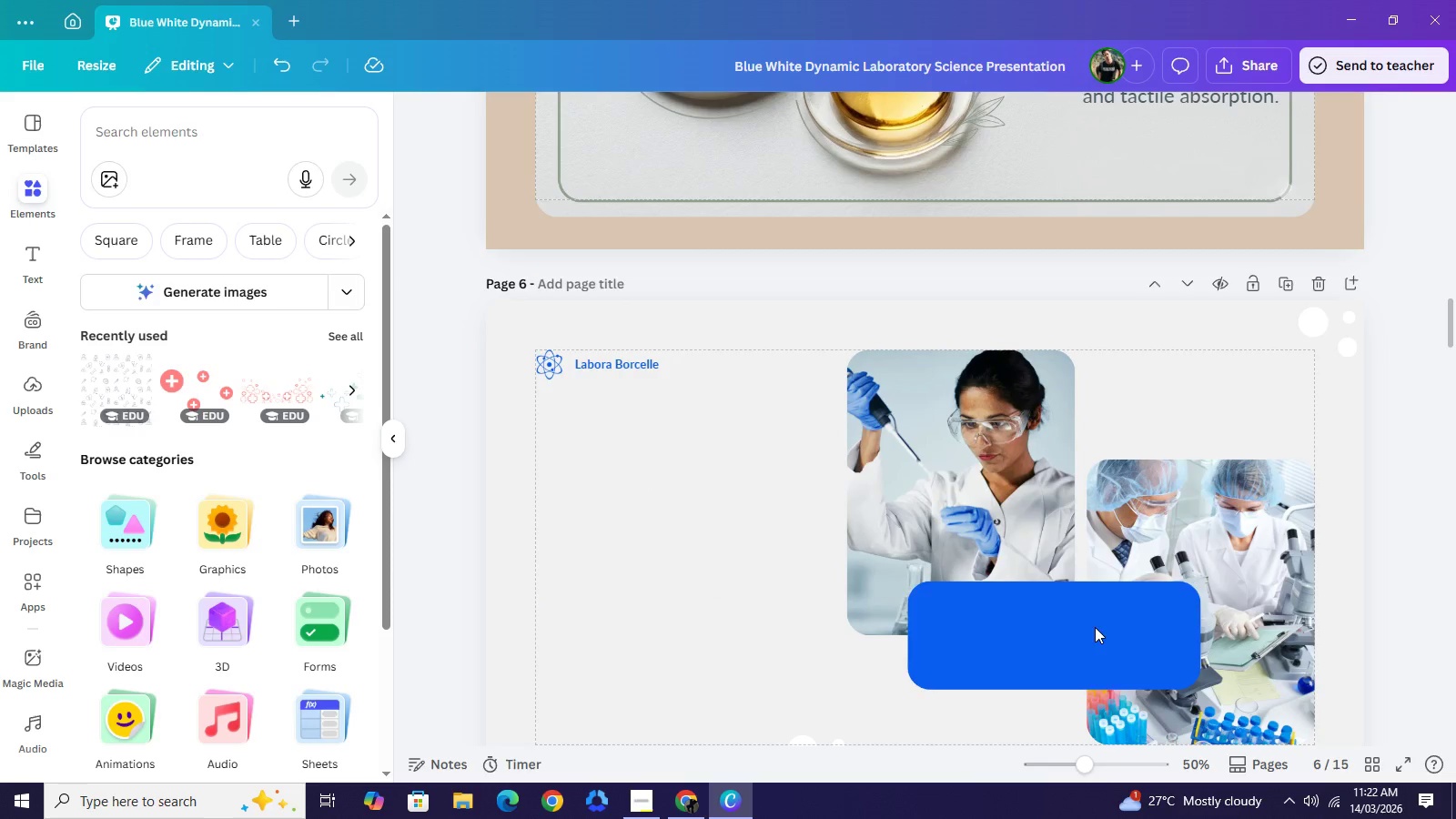 
key(Backspace)
 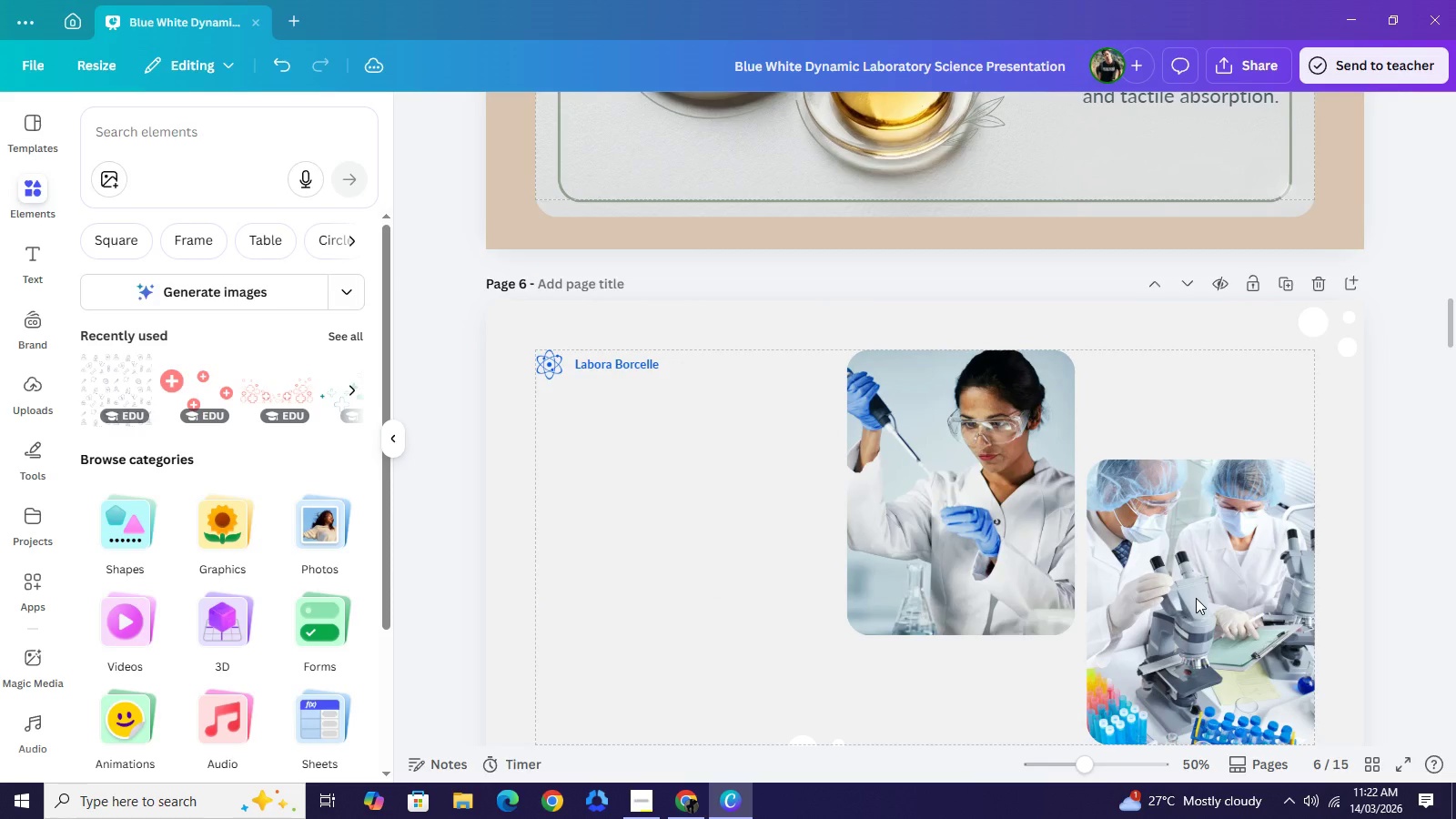 
left_click([1196, 598])
 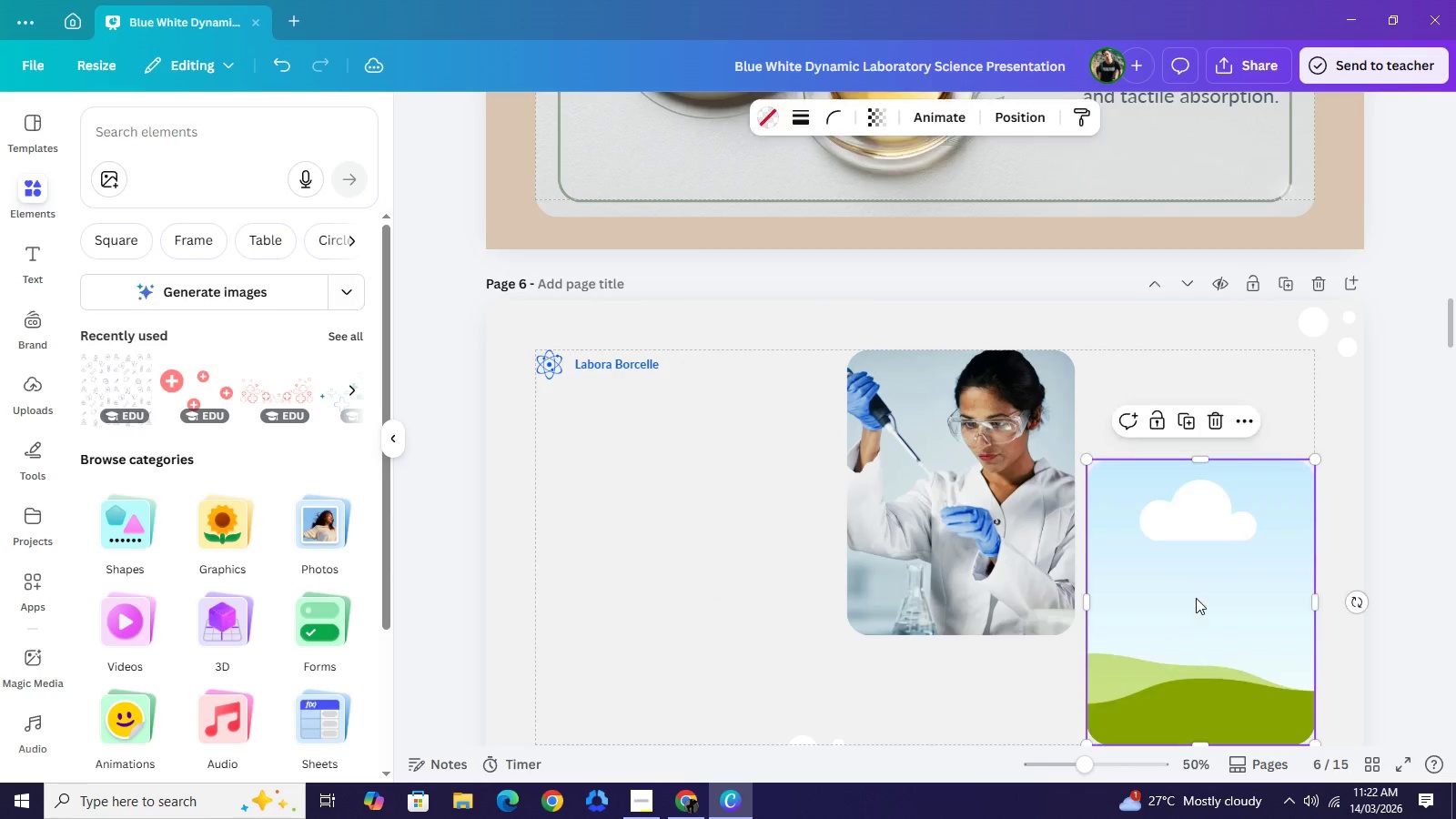 
key(Backspace)
 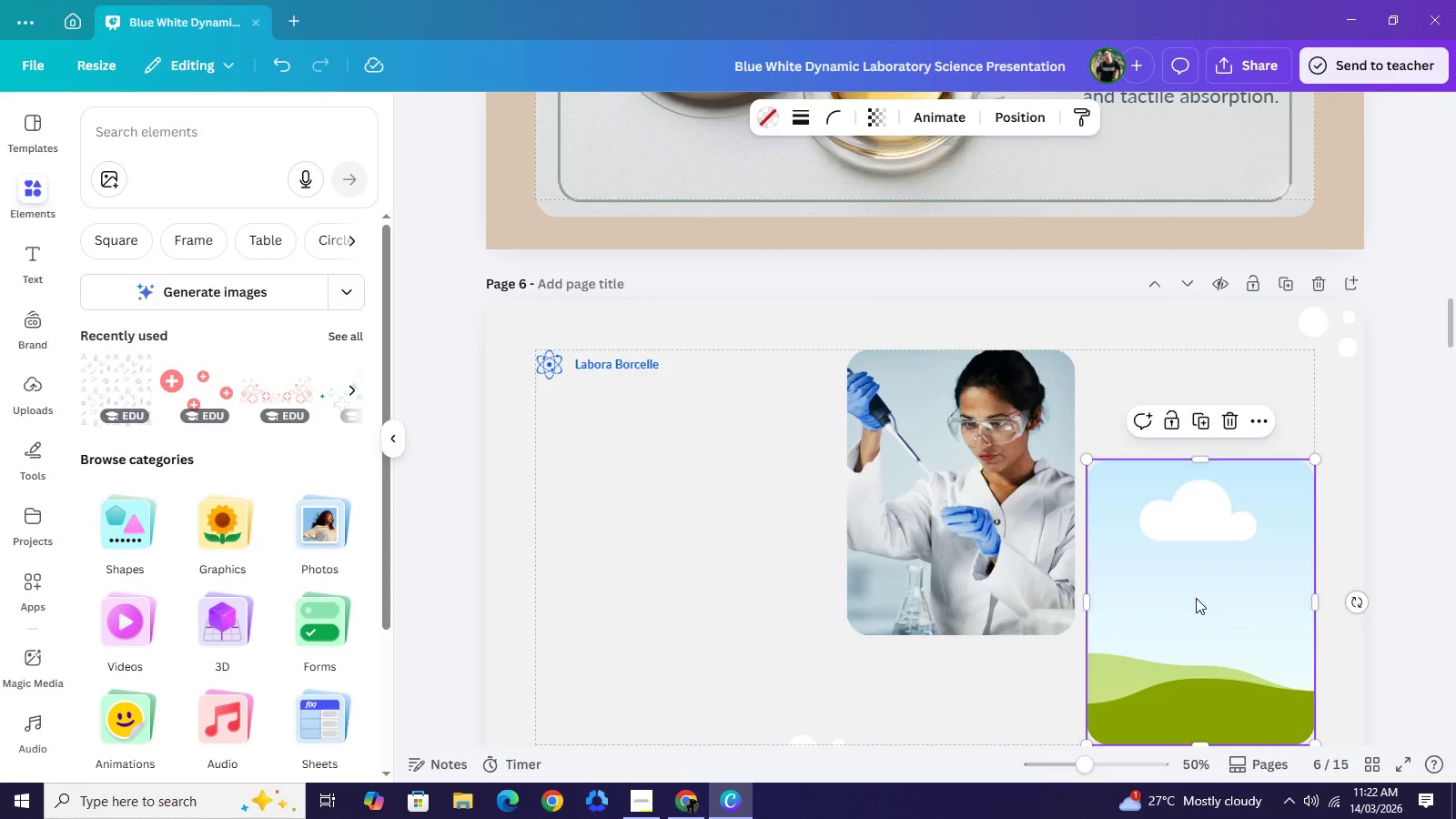 
left_click([1196, 598])
 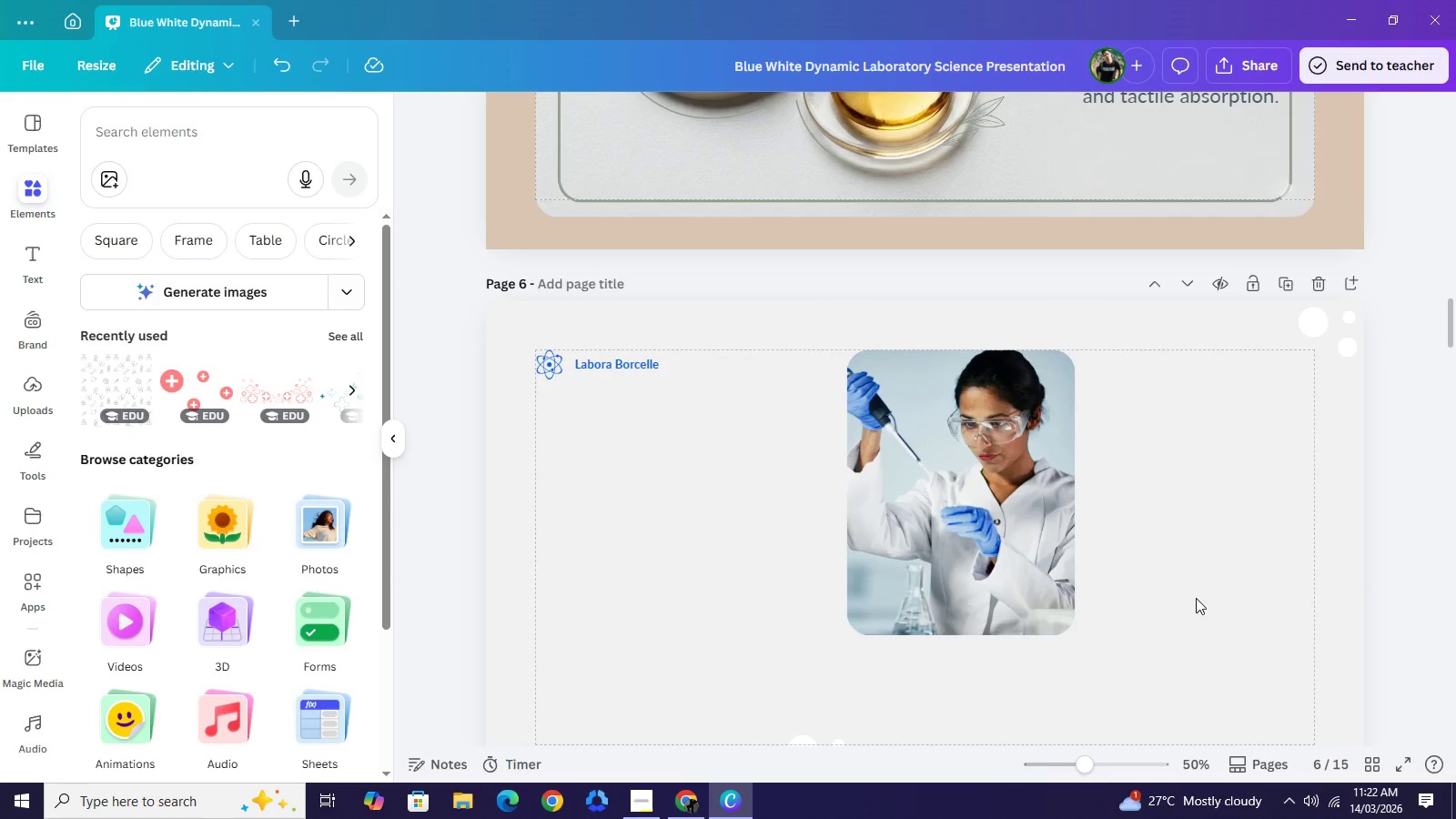 
key(Backspace)
 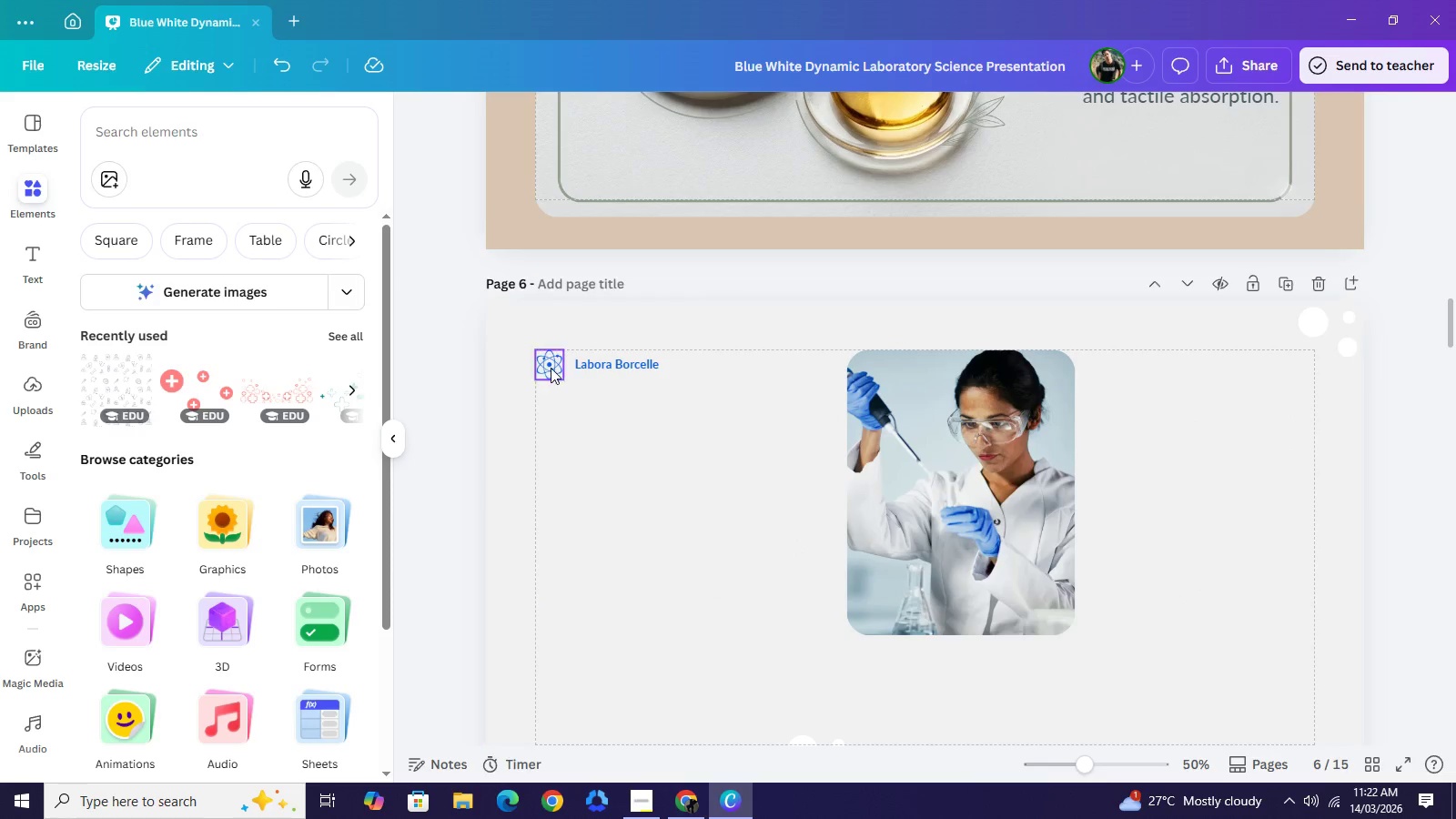 
left_click([551, 368])
 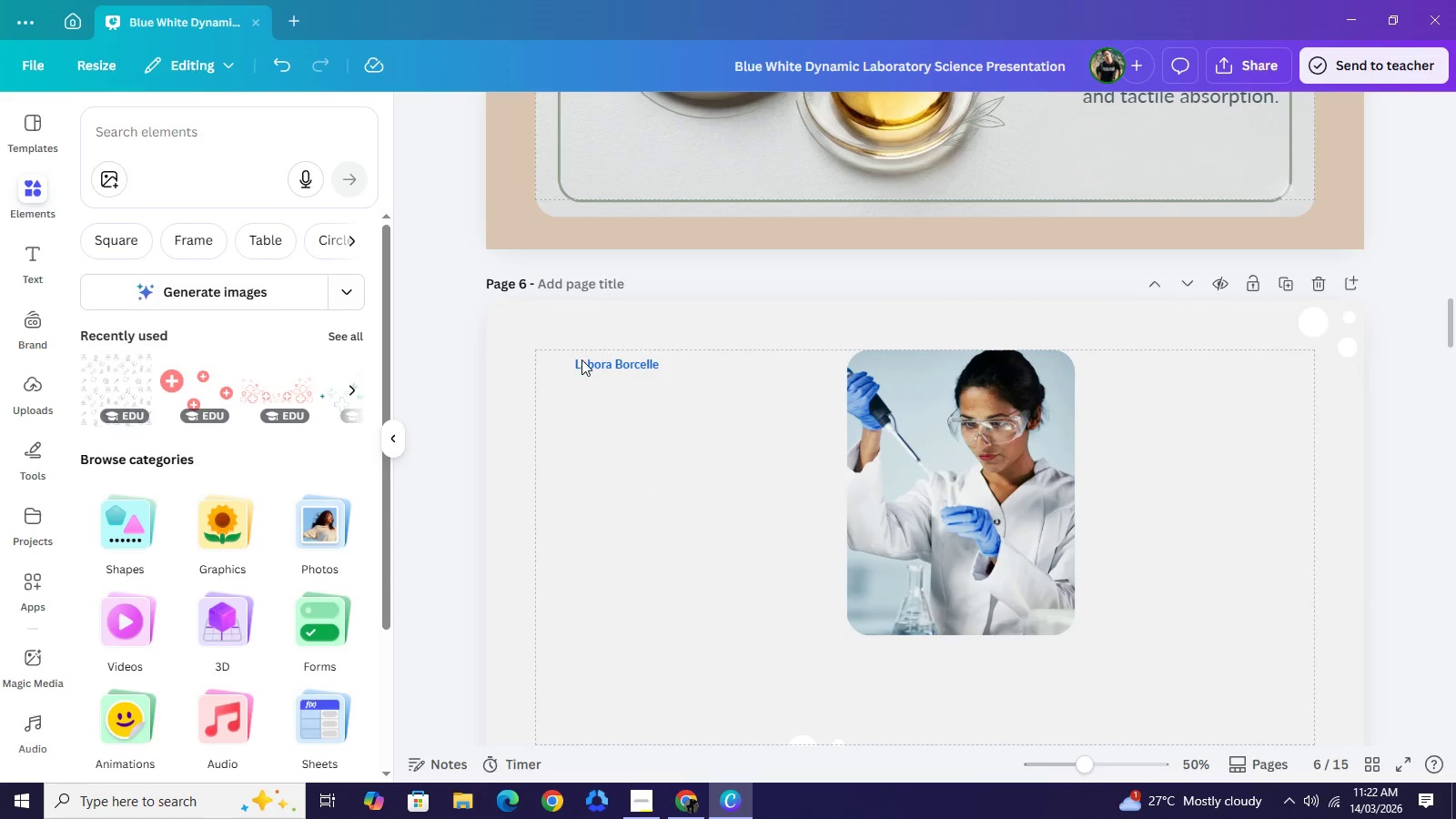 
key(Backspace)
 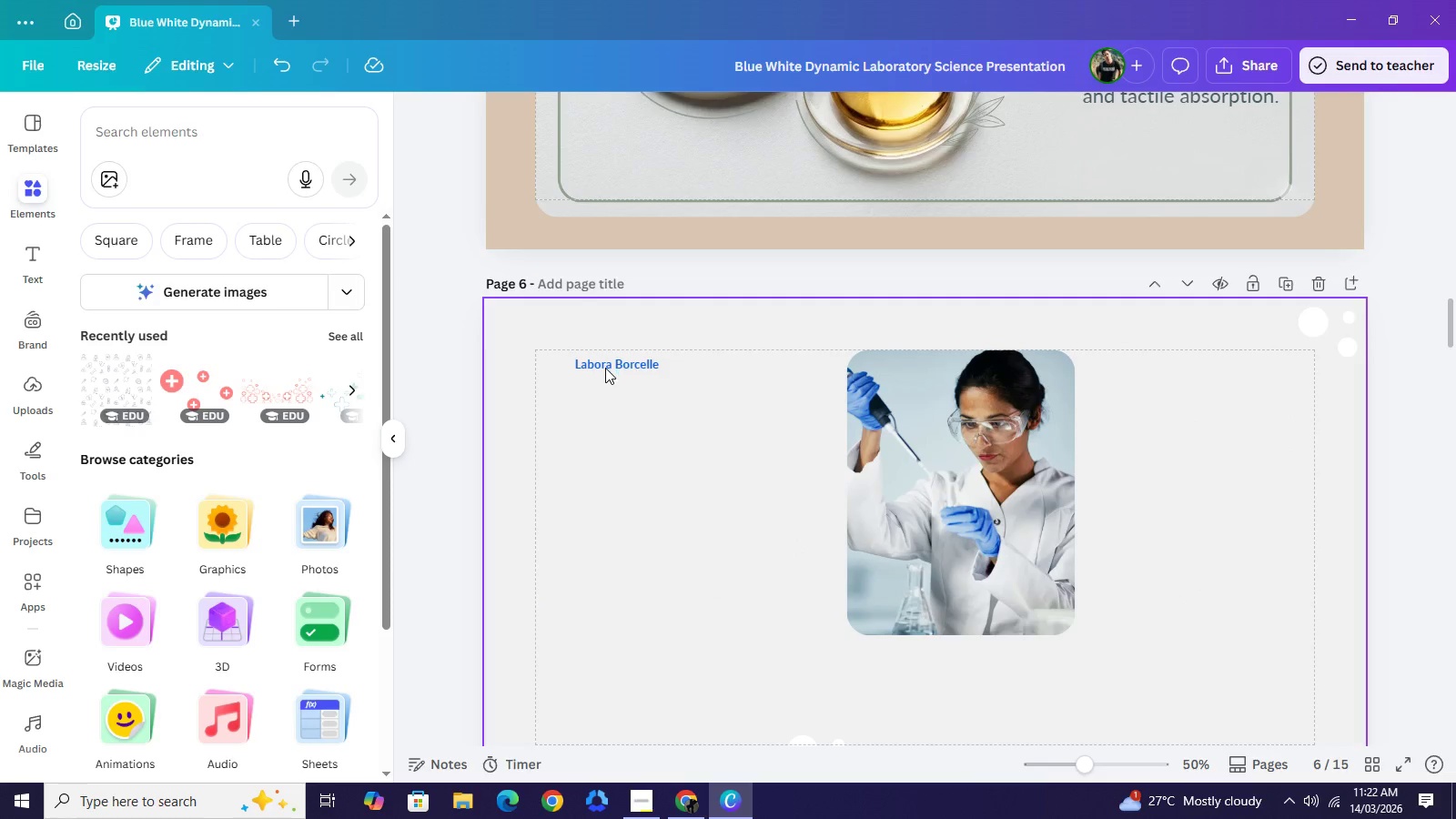 
left_click([606, 364])
 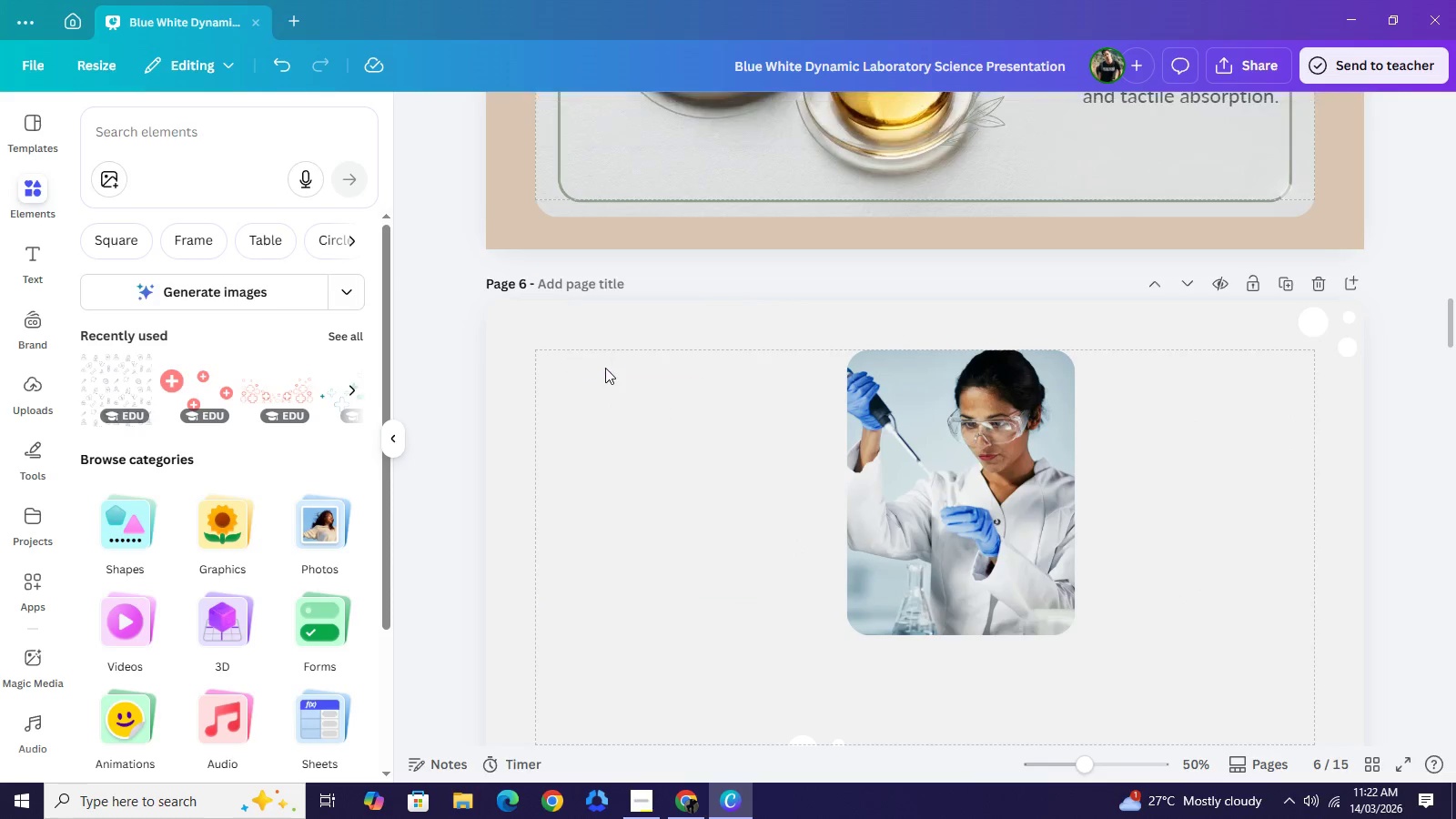 
key(Backspace)
 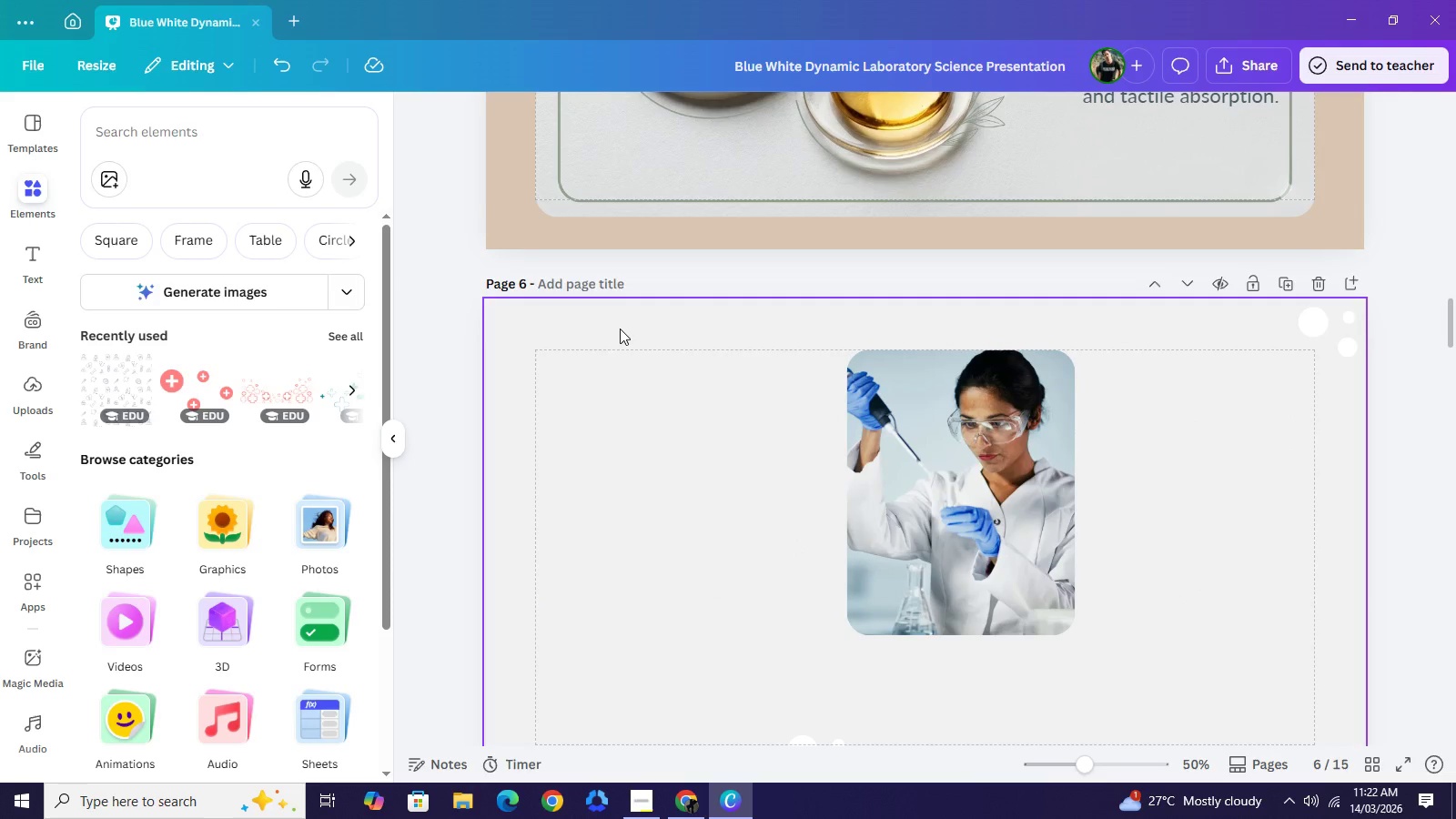 
left_click([620, 329])
 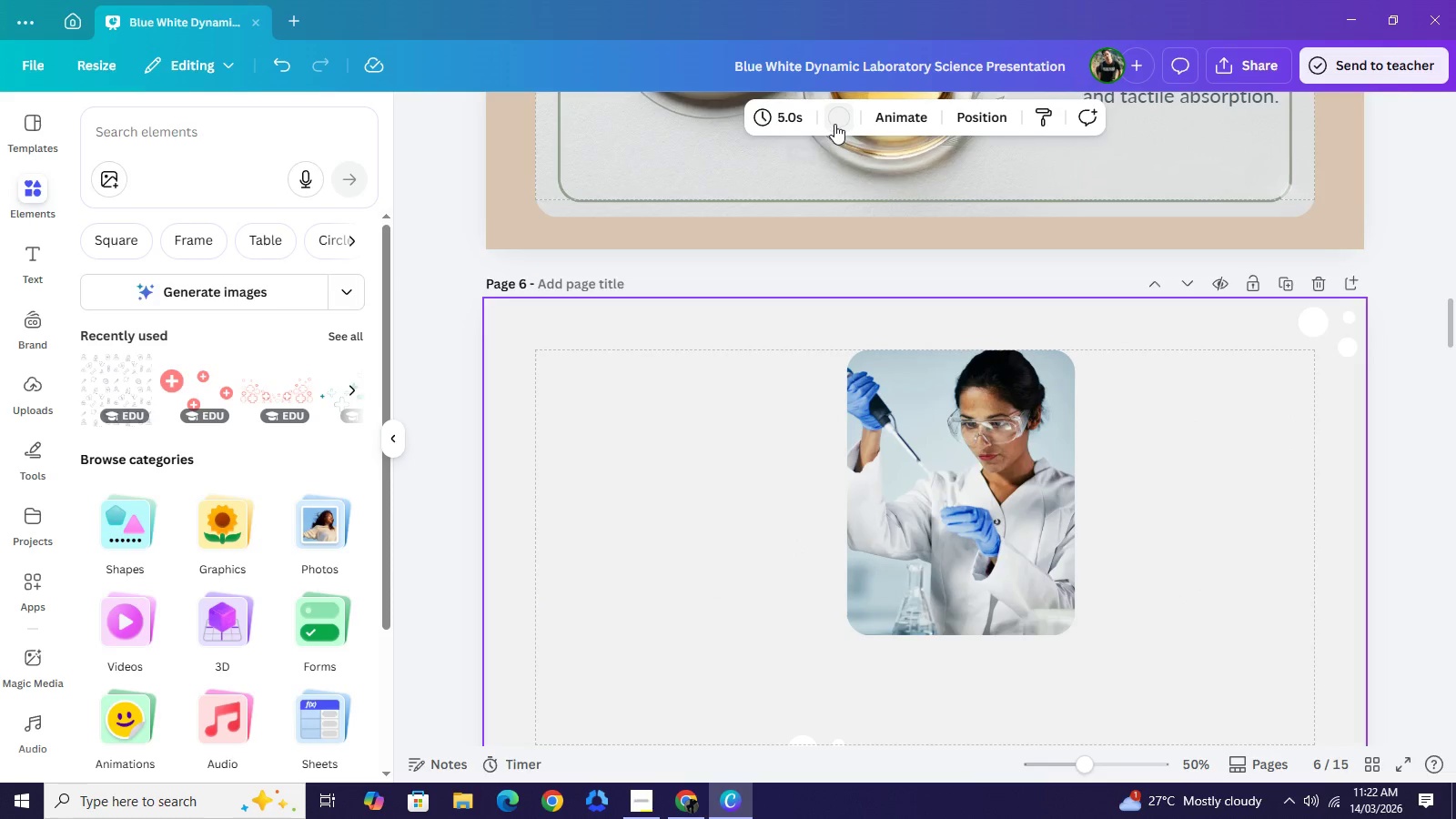 
left_click([834, 124])
 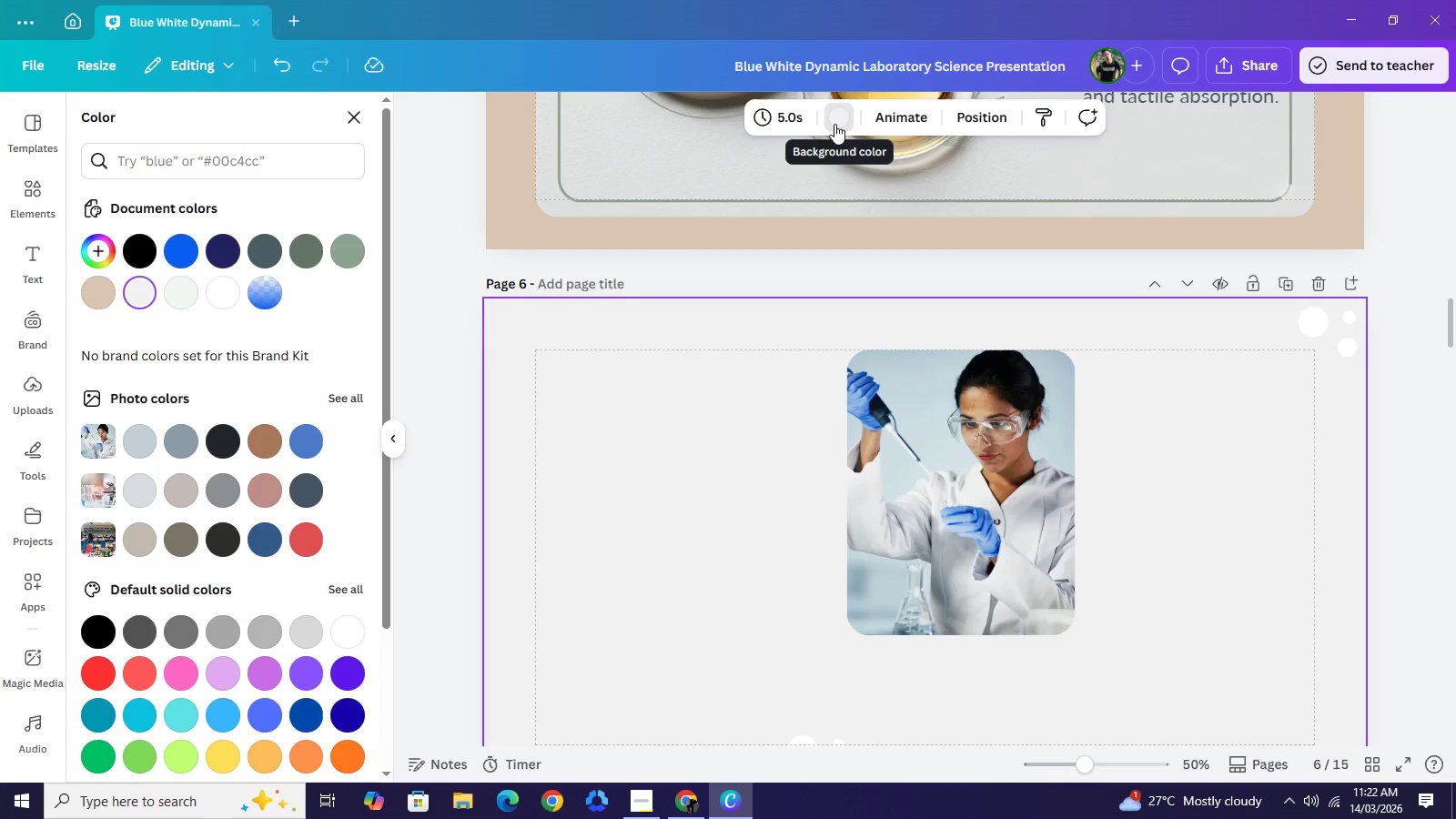 
scroll: coordinate [975, 304], scroll_direction: up, amount: 3.0
 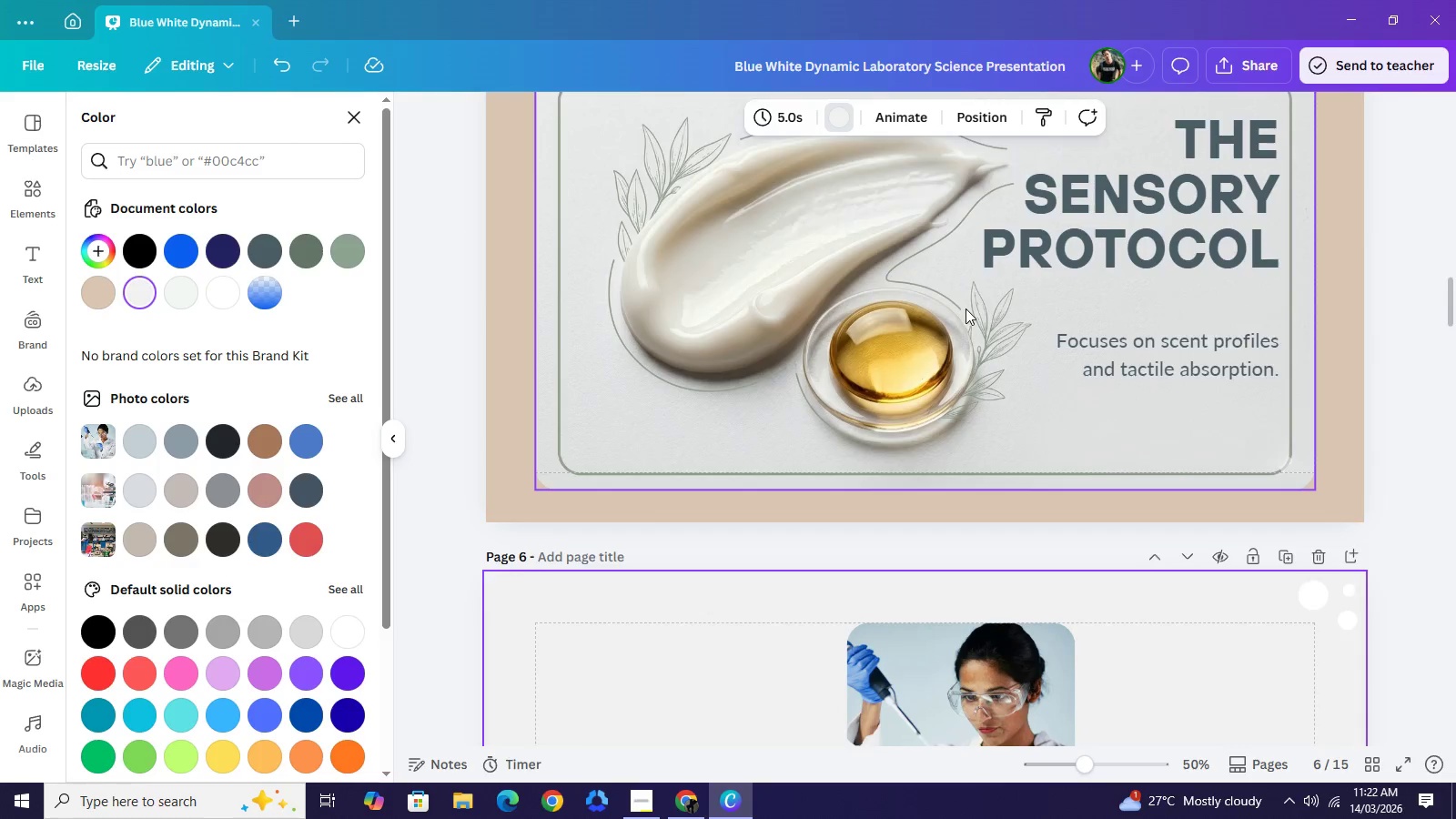 
scroll: coordinate [968, 308], scroll_direction: down, amount: 1.0
 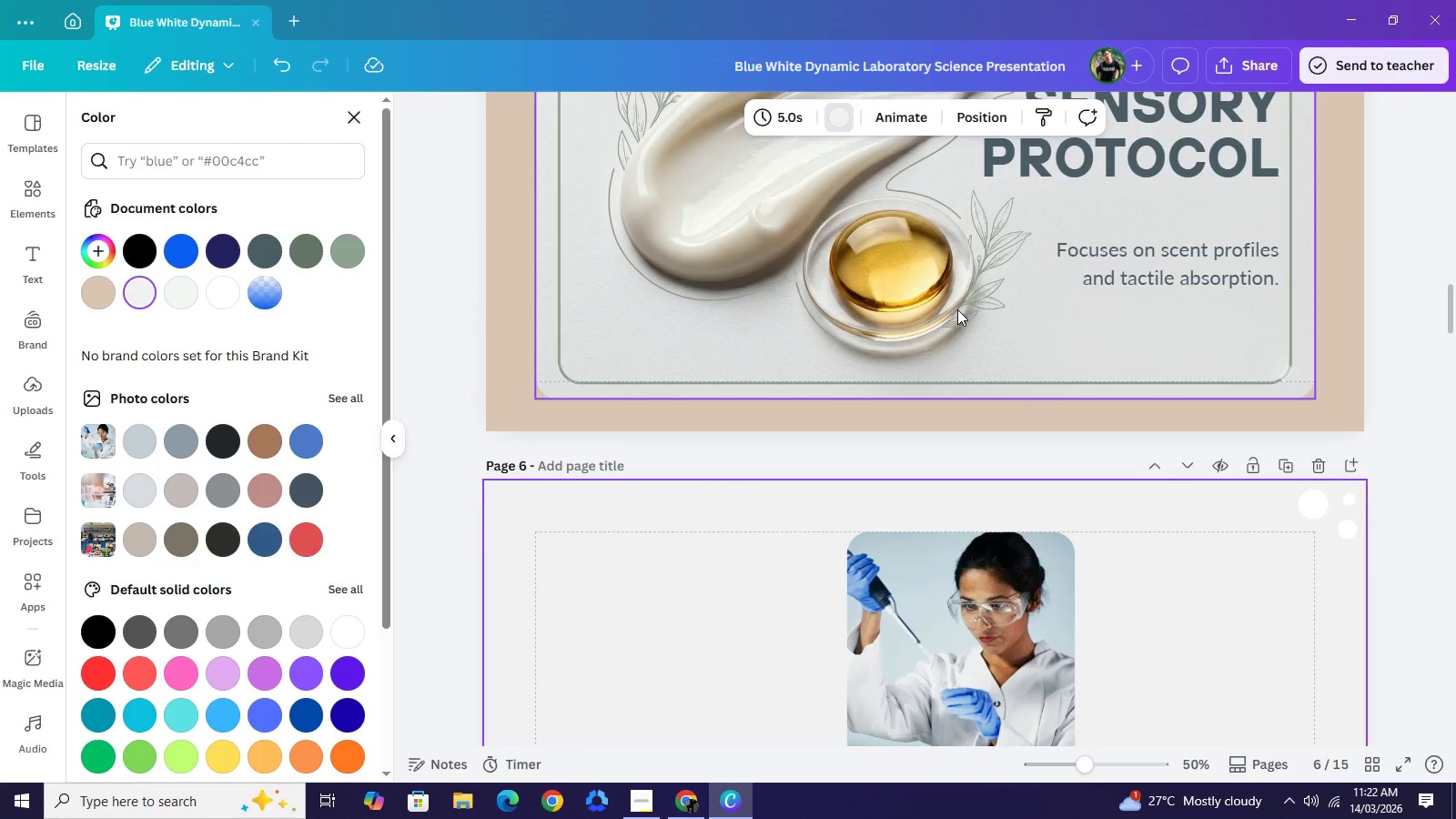 
scroll: coordinate [957, 309], scroll_direction: none, amount: 0.0
 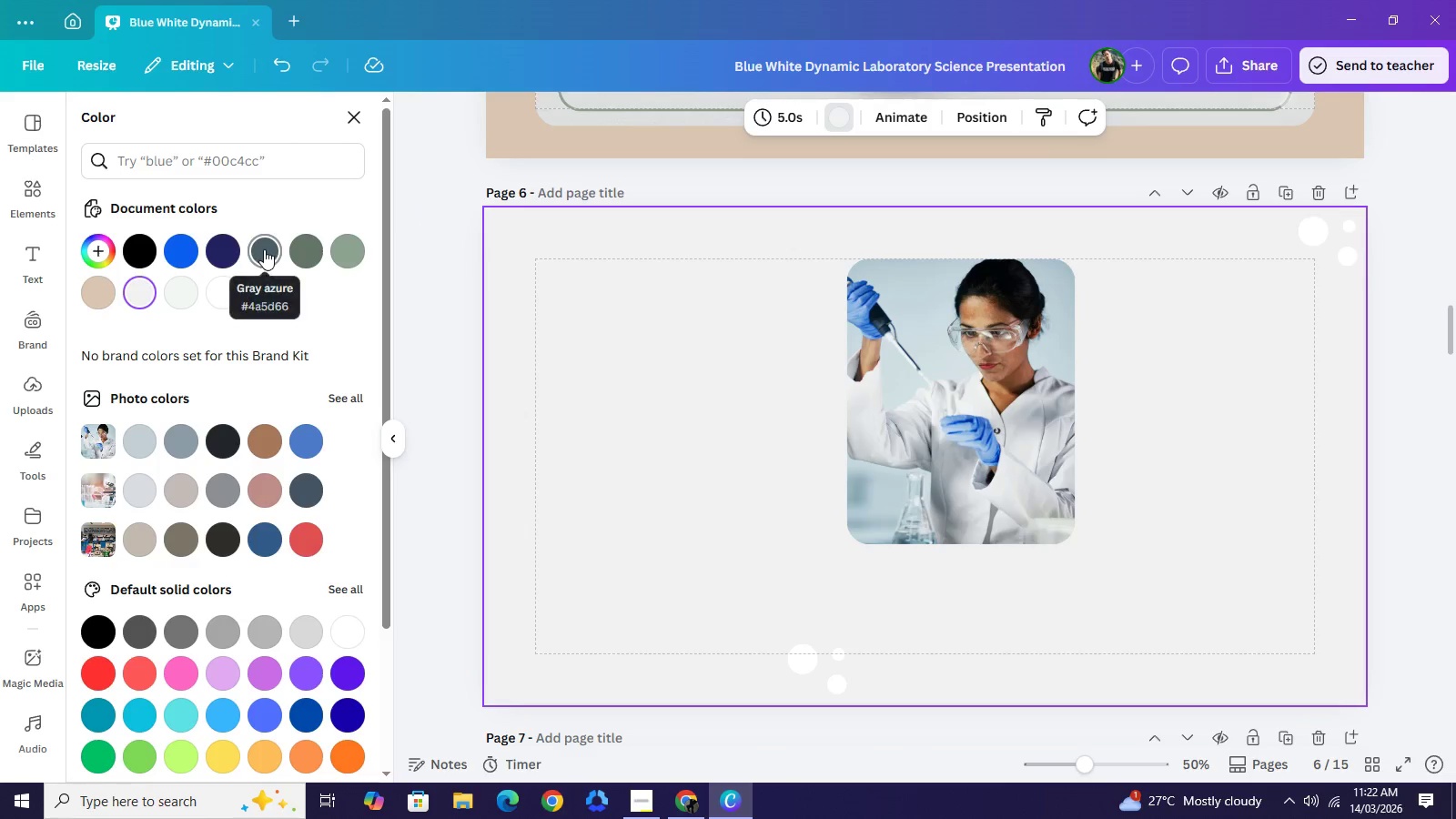 
wait(6.22)
 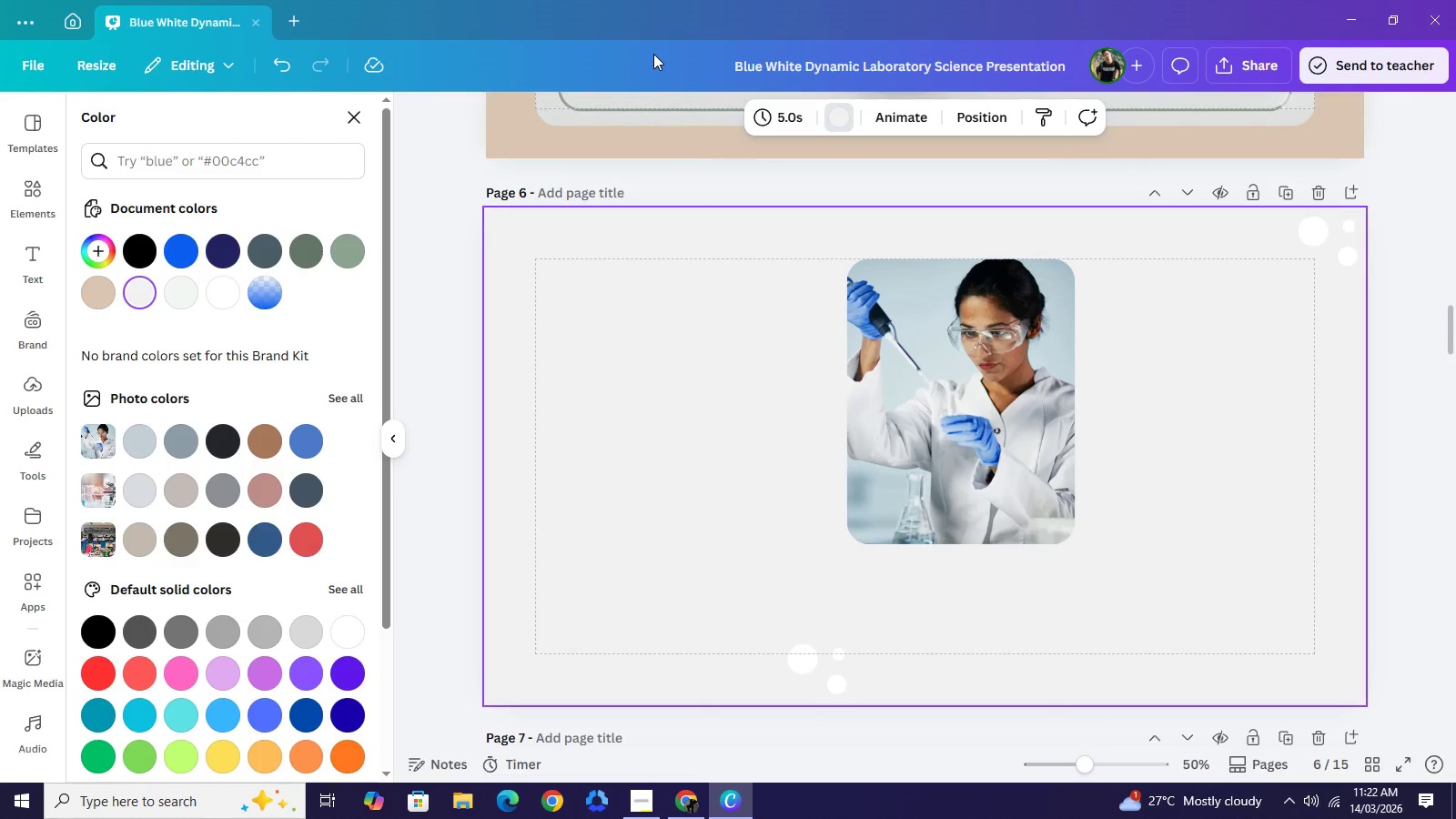 
left_click([173, 294])
 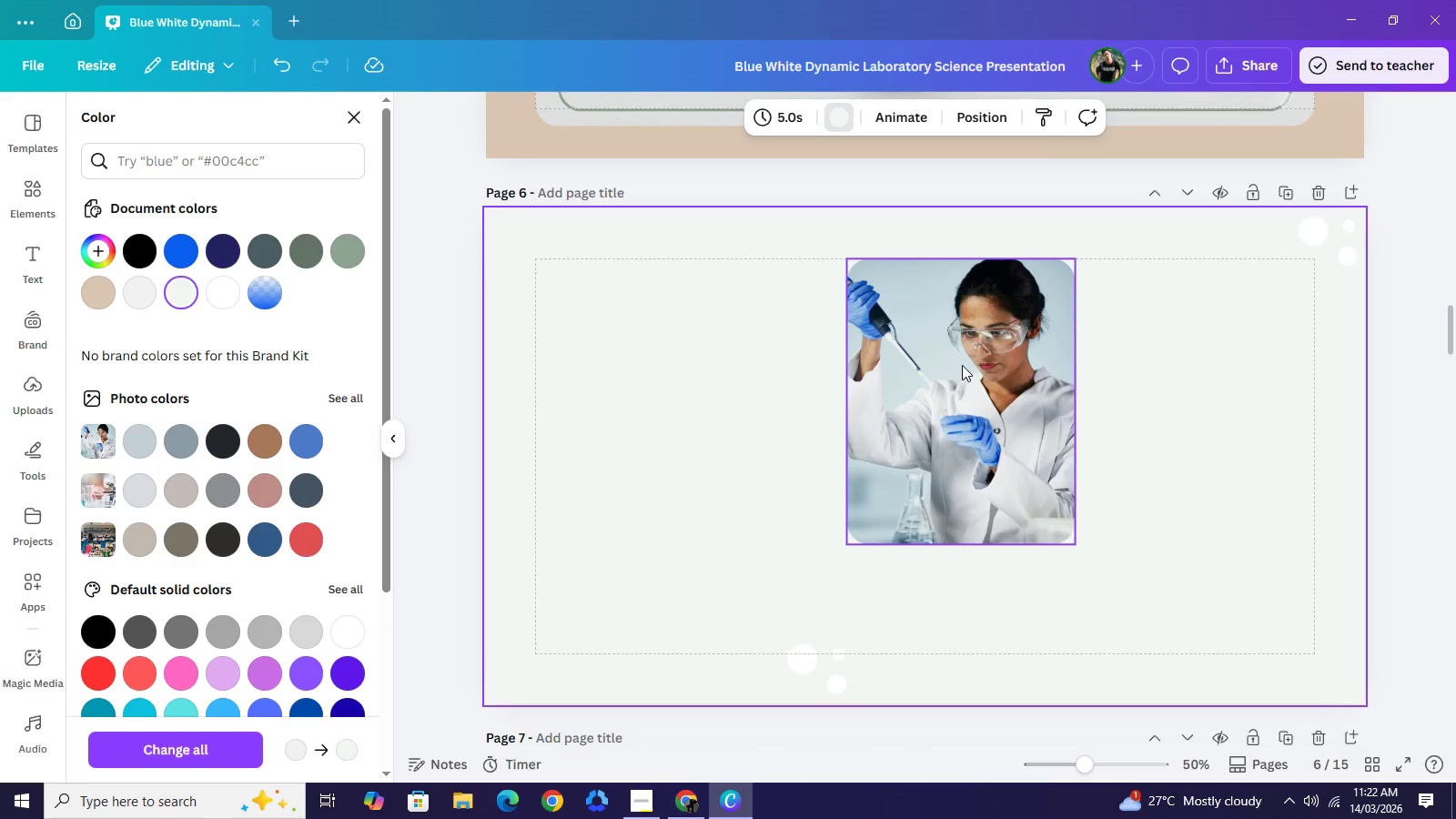 
left_click_drag(start_coordinate=[962, 365], to_coordinate=[960, 433])
 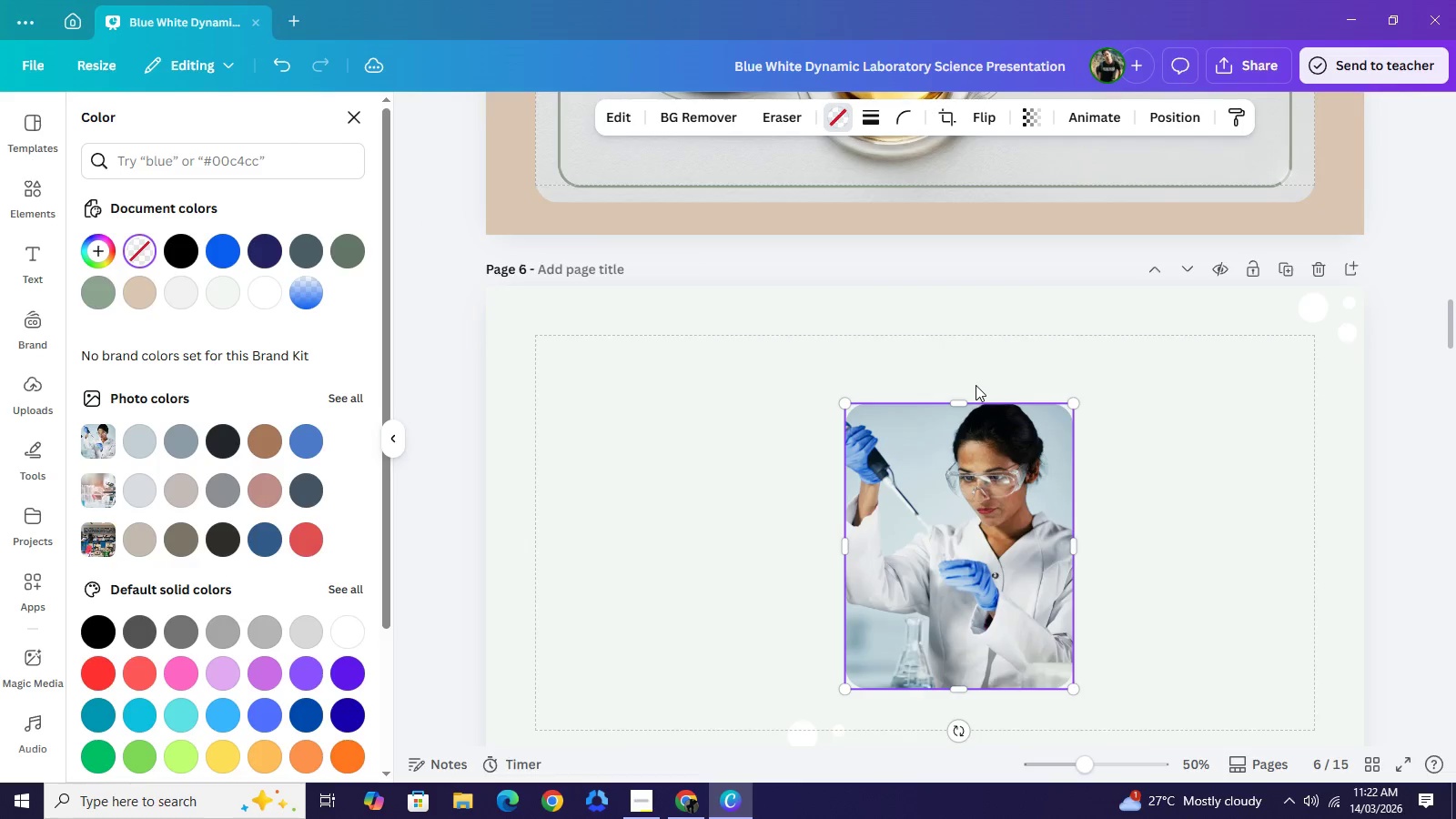 
scroll: coordinate [976, 385], scroll_direction: up, amount: 4.0
 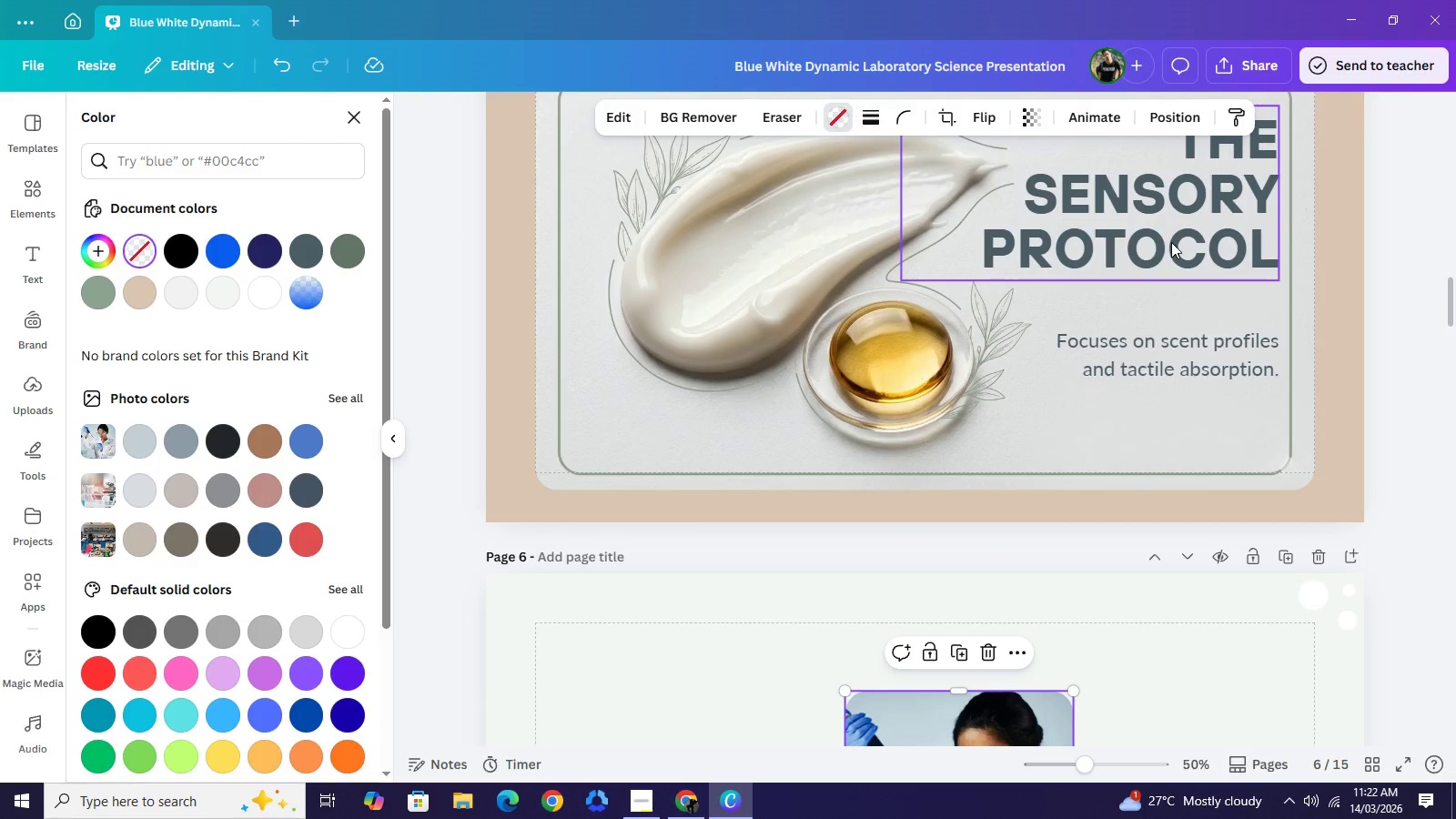 
left_click([1171, 242])
 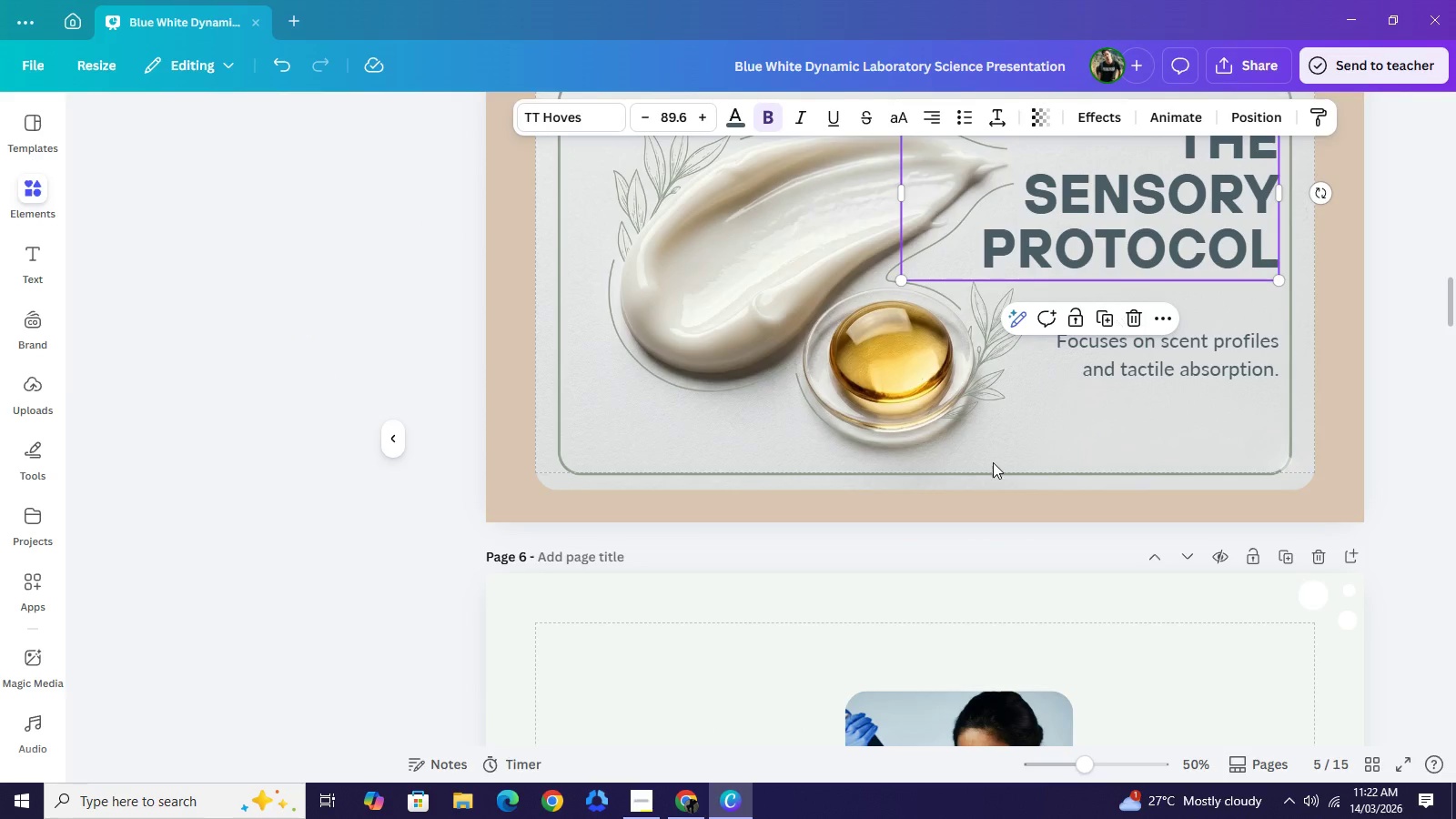 
key(Control+ControlLeft)
 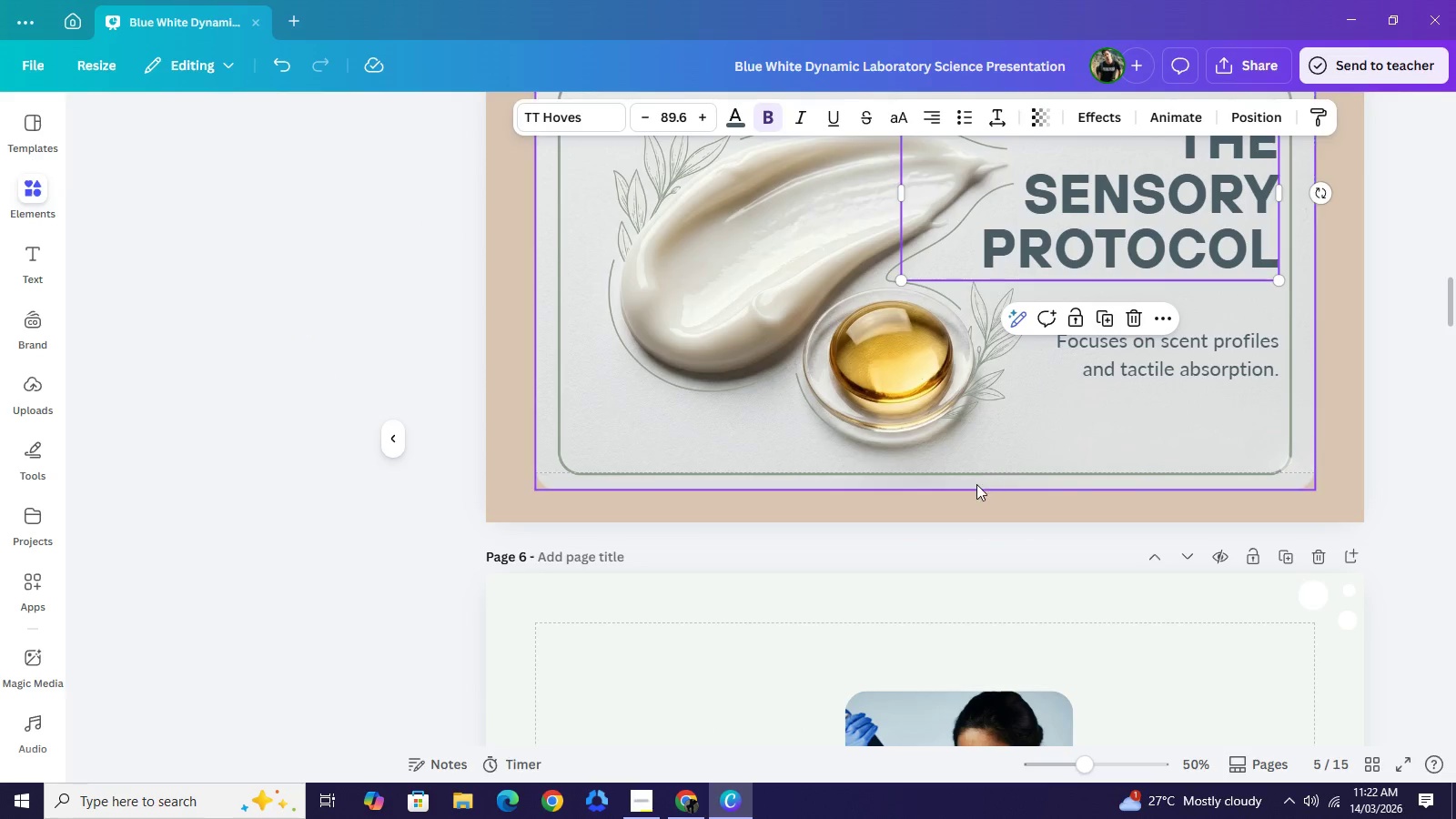 
key(Control+C)
 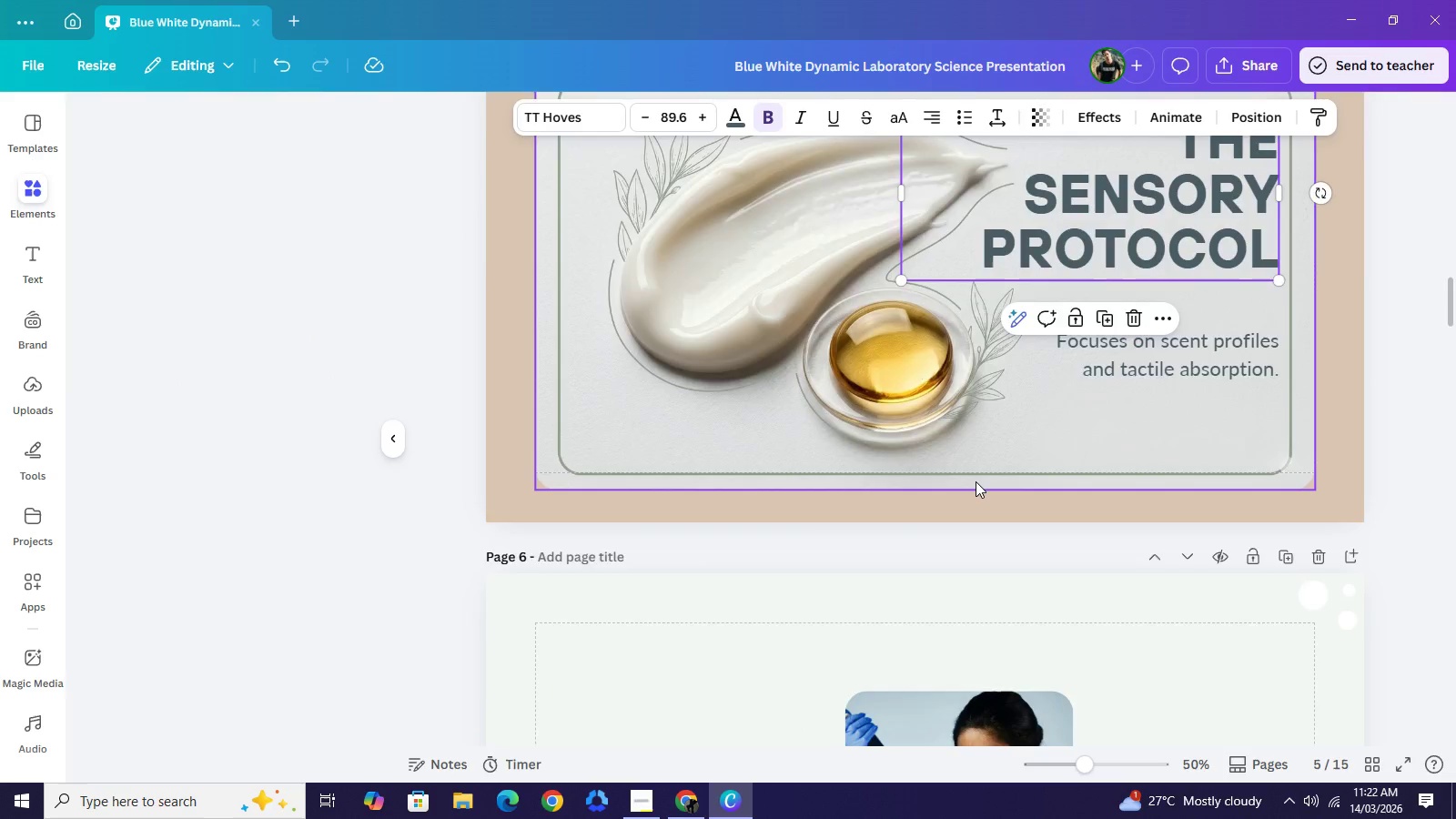 
scroll: coordinate [976, 467], scroll_direction: down, amount: 5.0
 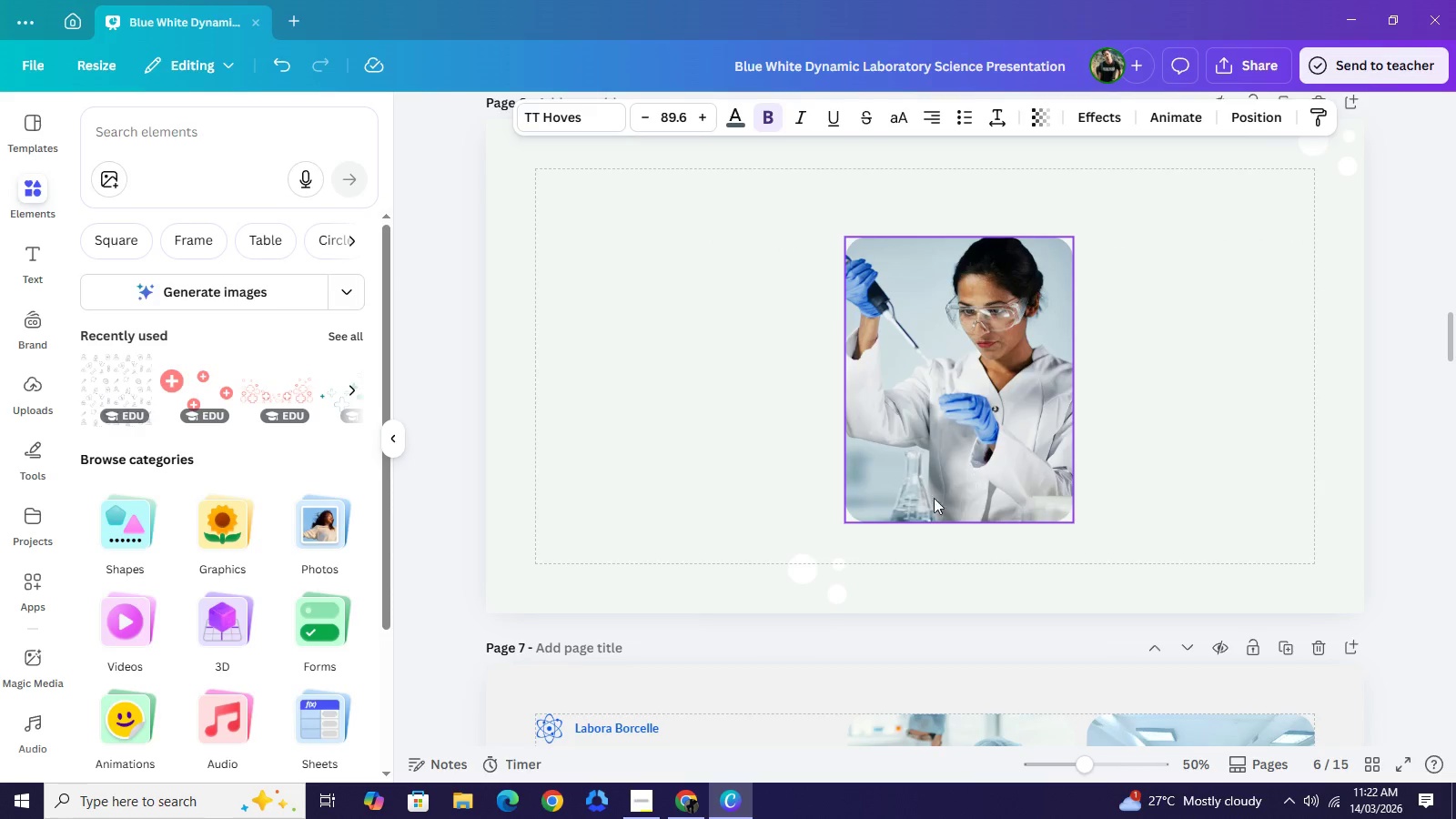 
key(Control+V)